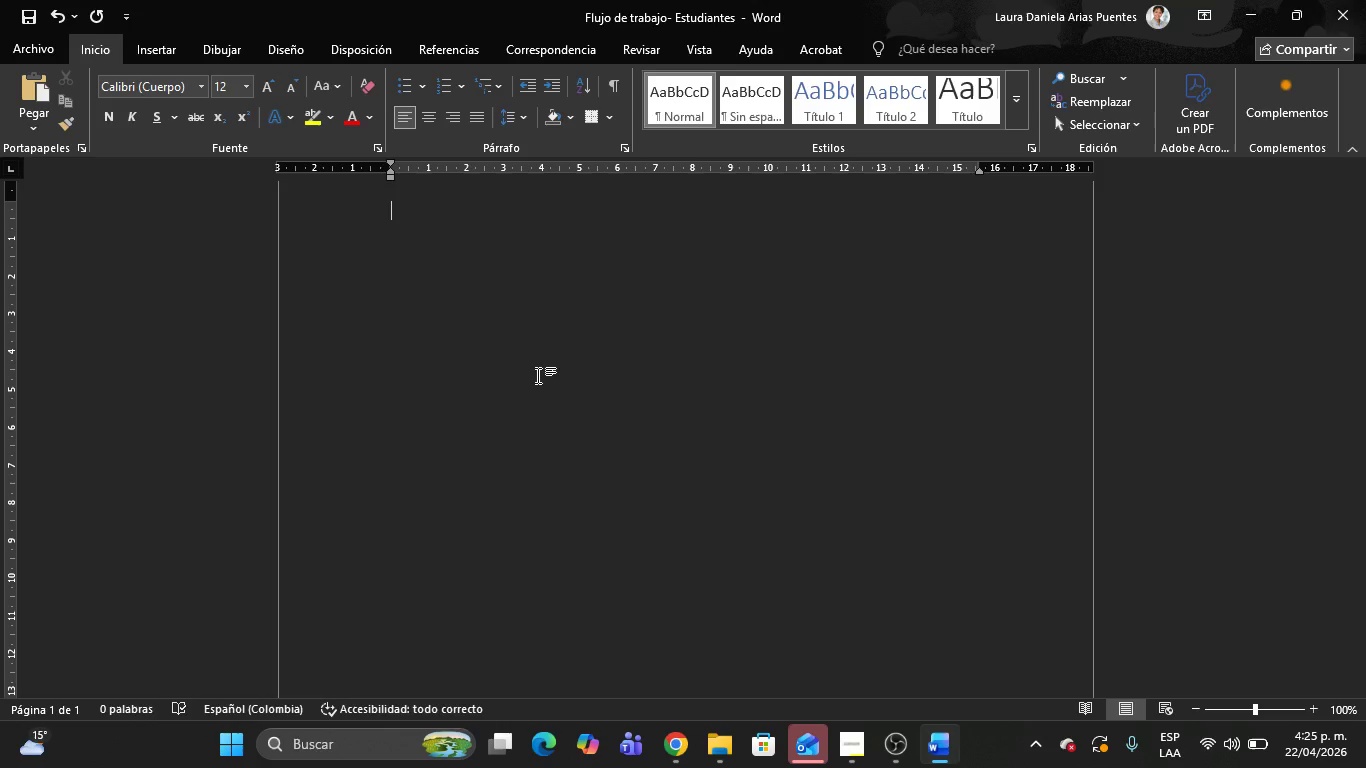 
wait(36.11)
 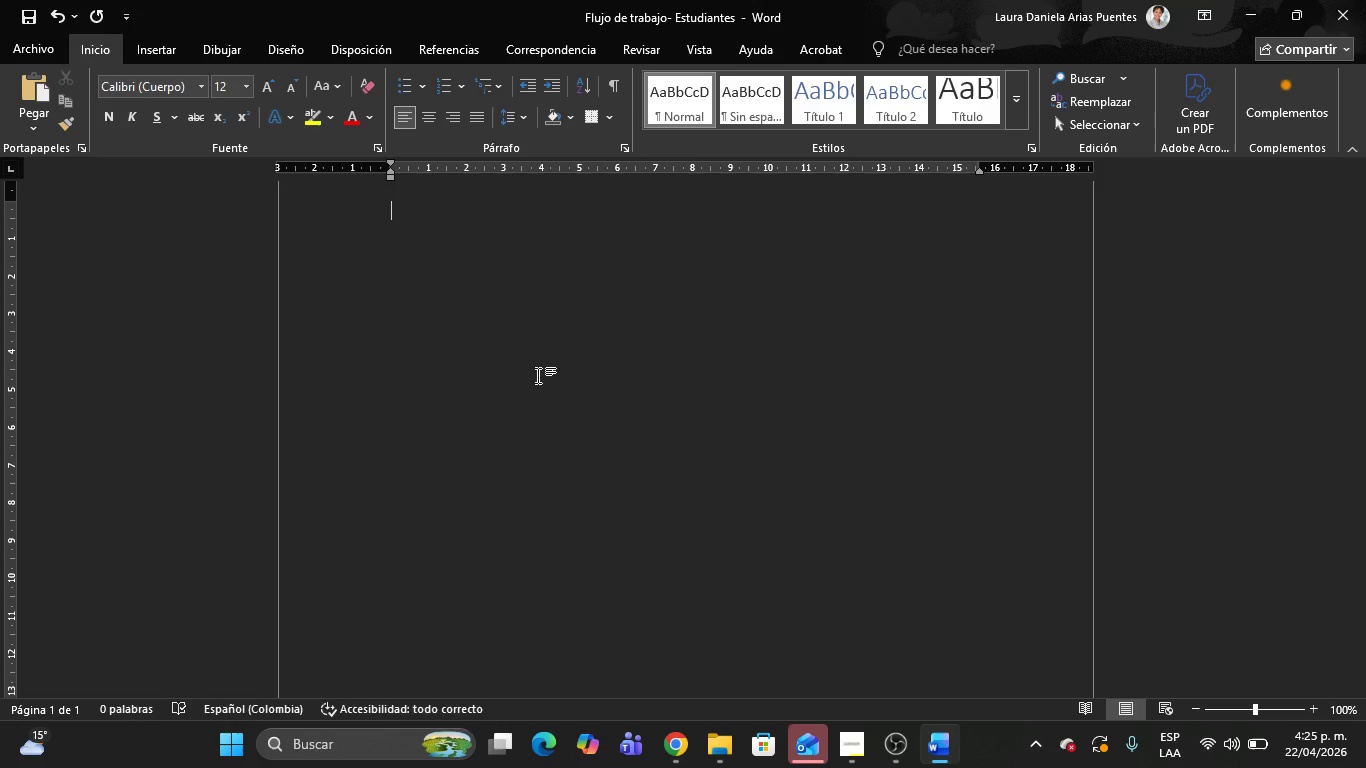 
key(Alt+AltLeft)
 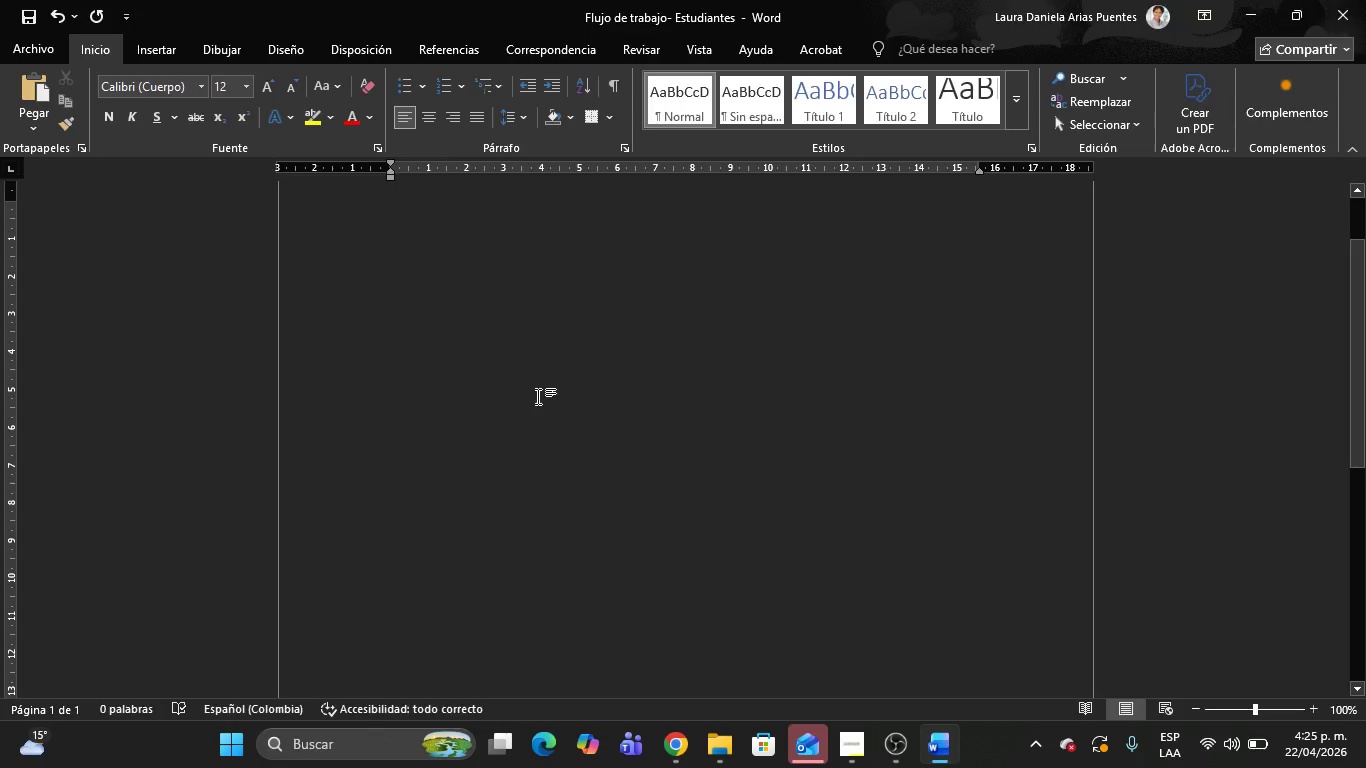 
key(Alt+Tab)
 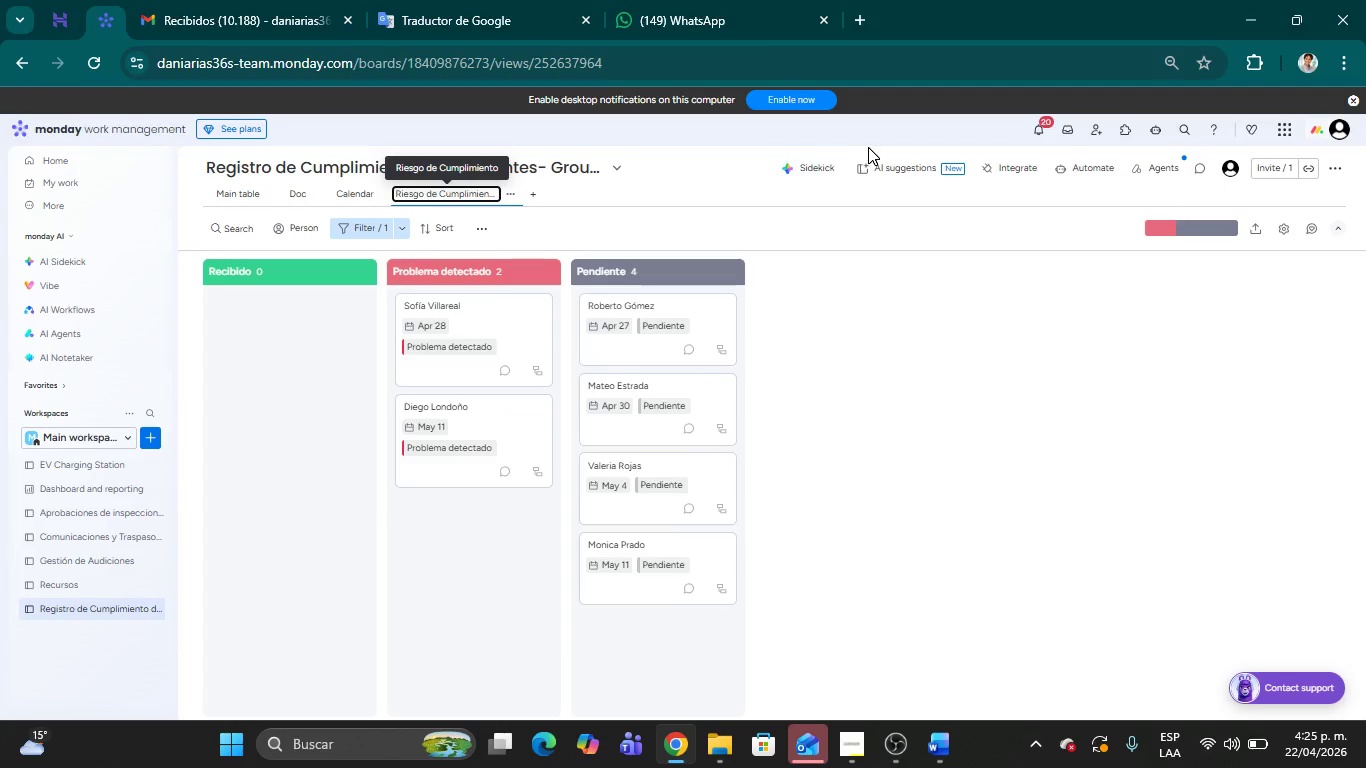 
left_click([1106, 172])
 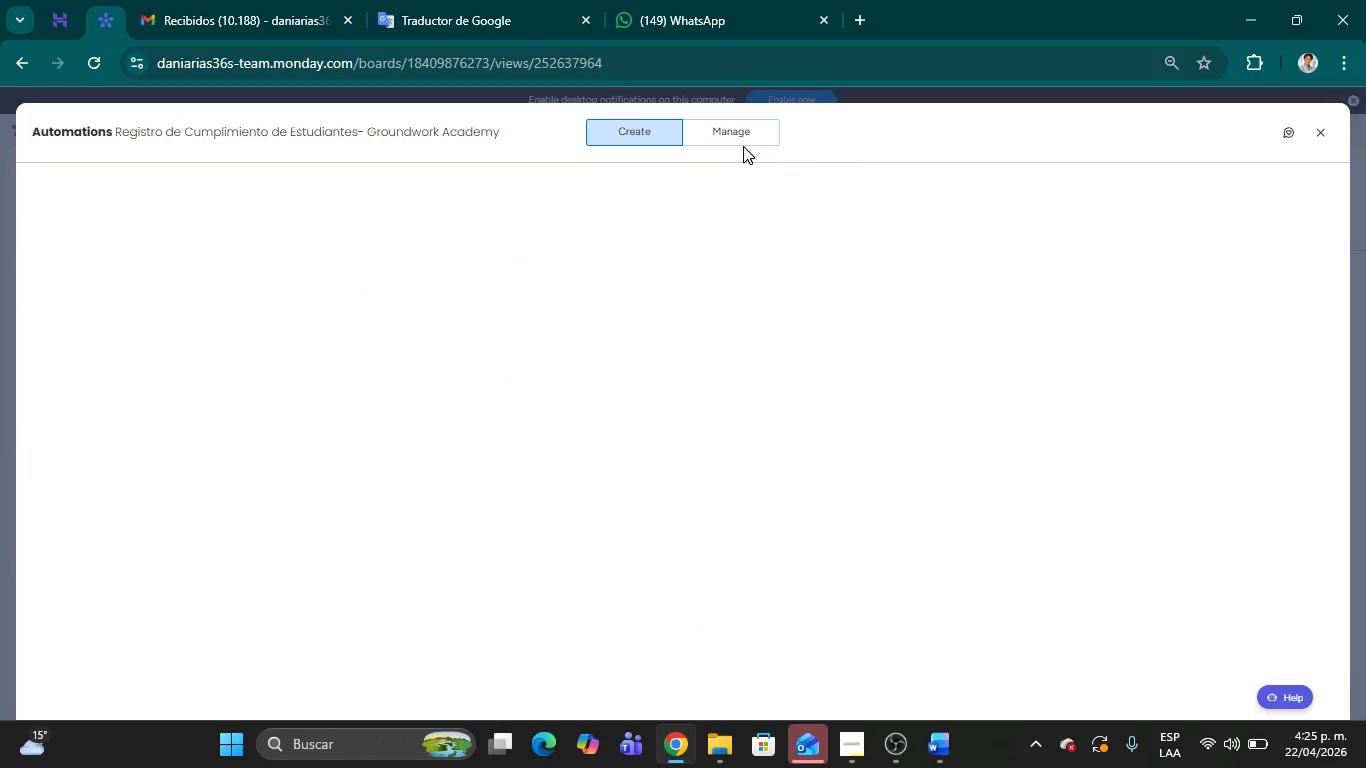 
left_click([735, 139])
 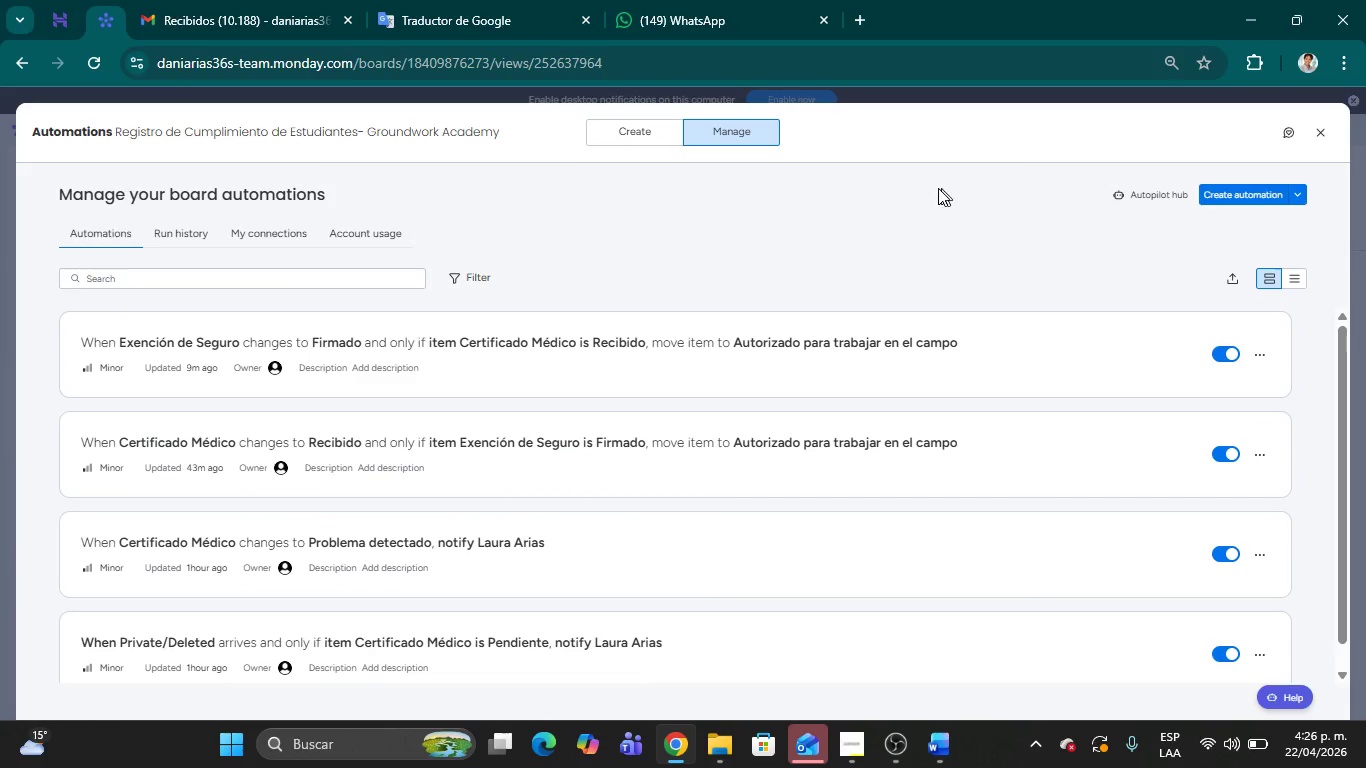 
scroll: coordinate [896, 223], scroll_direction: down, amount: 1.0
 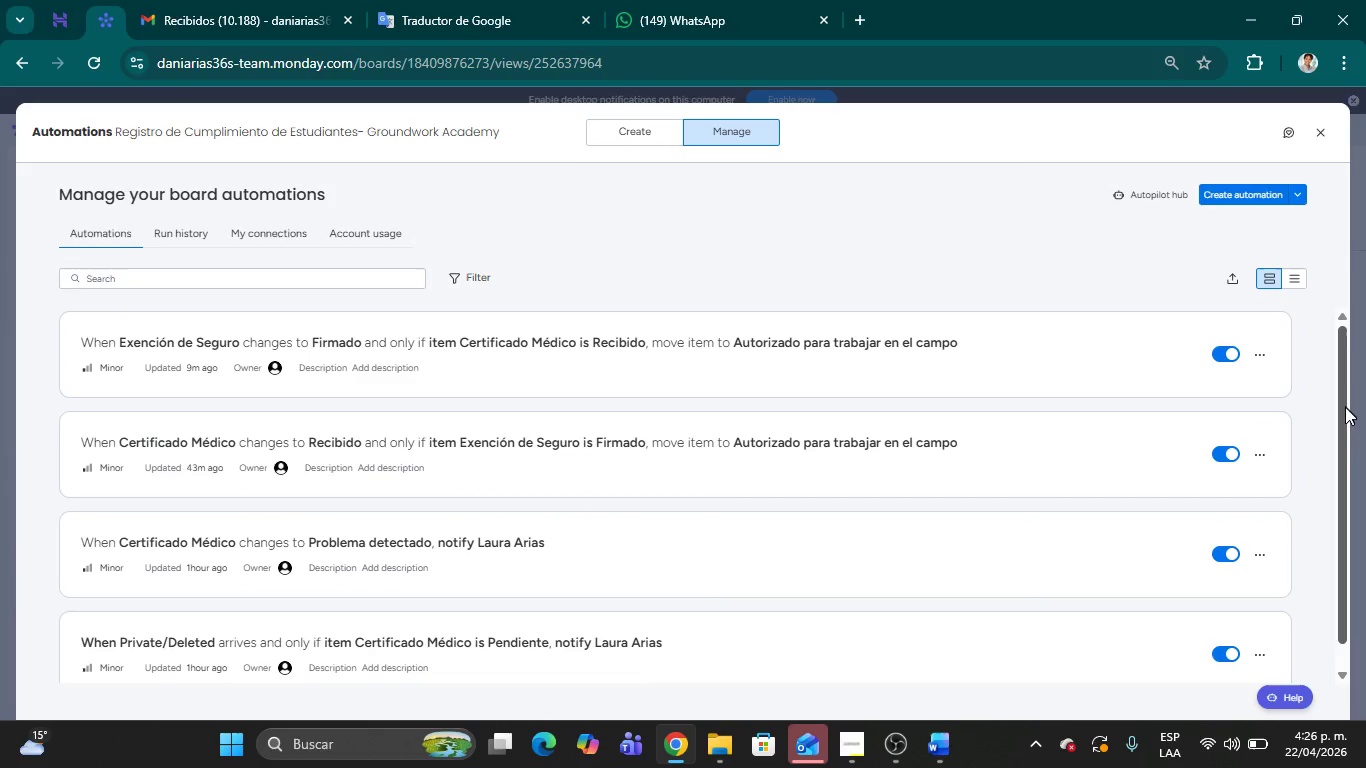 
left_click_drag(start_coordinate=[1342, 407], to_coordinate=[1352, 413])
 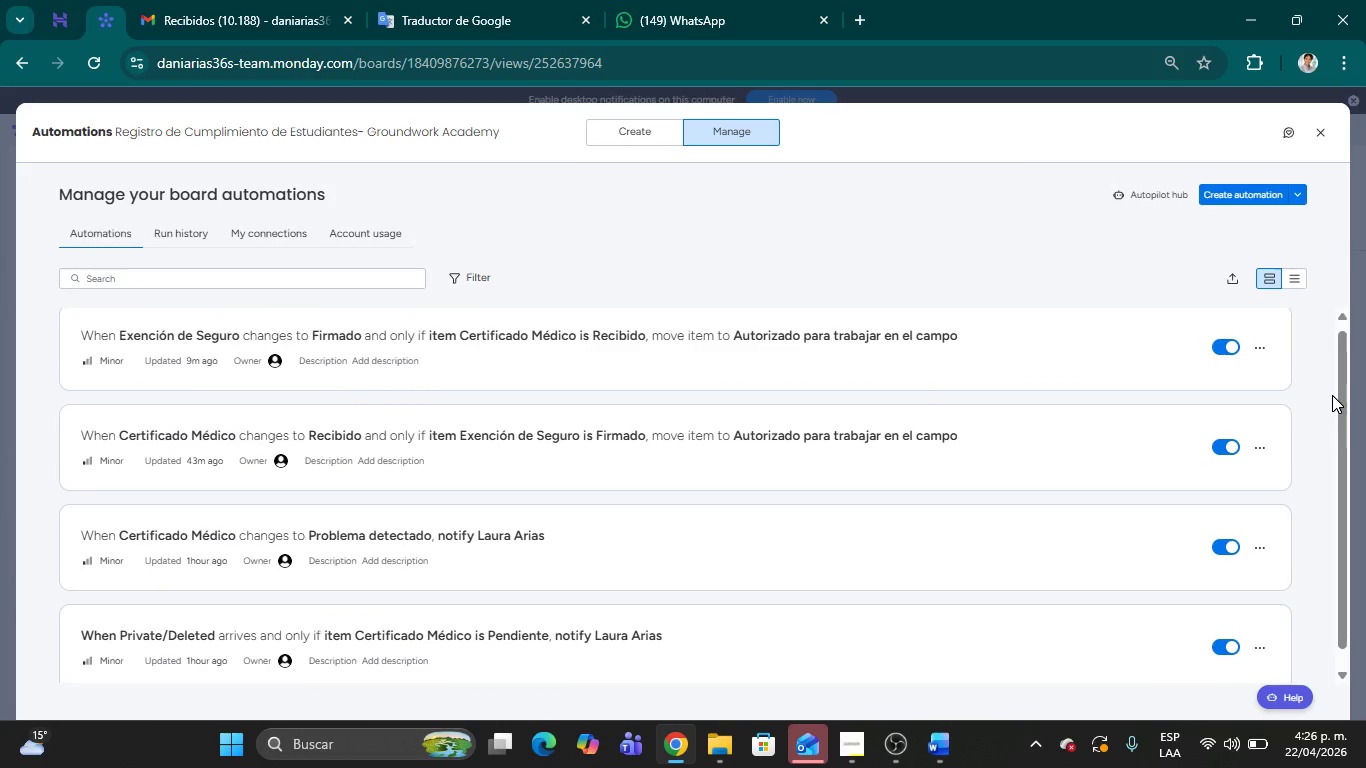 
key(Meta+Shift+MetaLeft)
 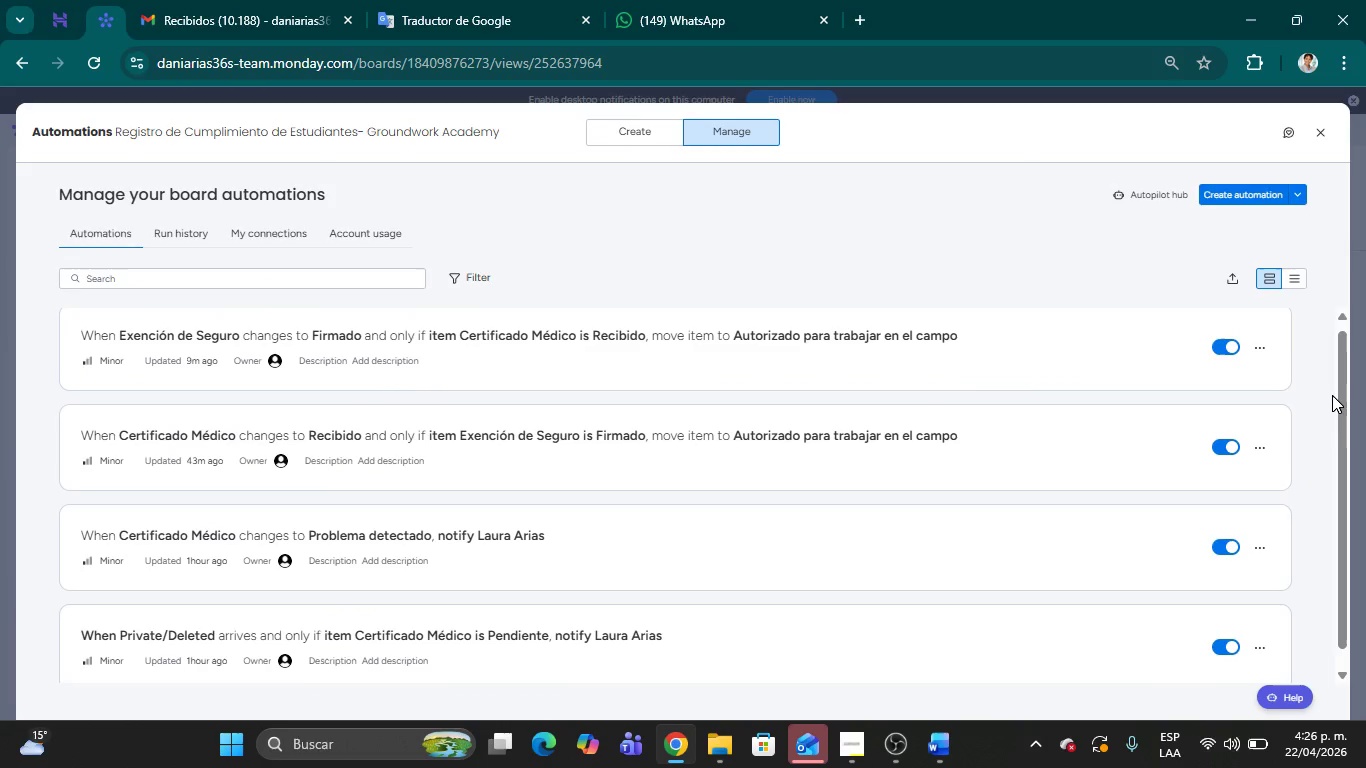 
key(Meta+Shift+S)
 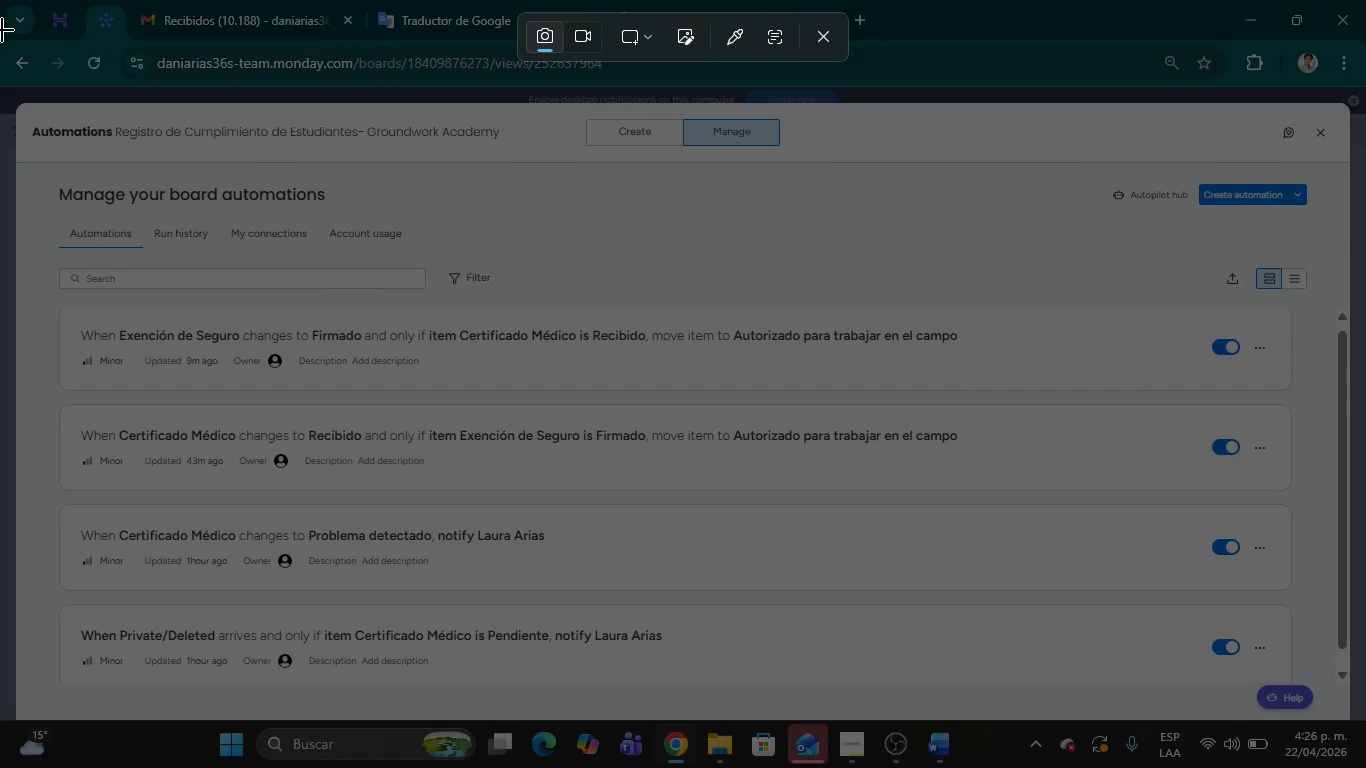 
left_click_drag(start_coordinate=[0, 39], to_coordinate=[1365, 767])
 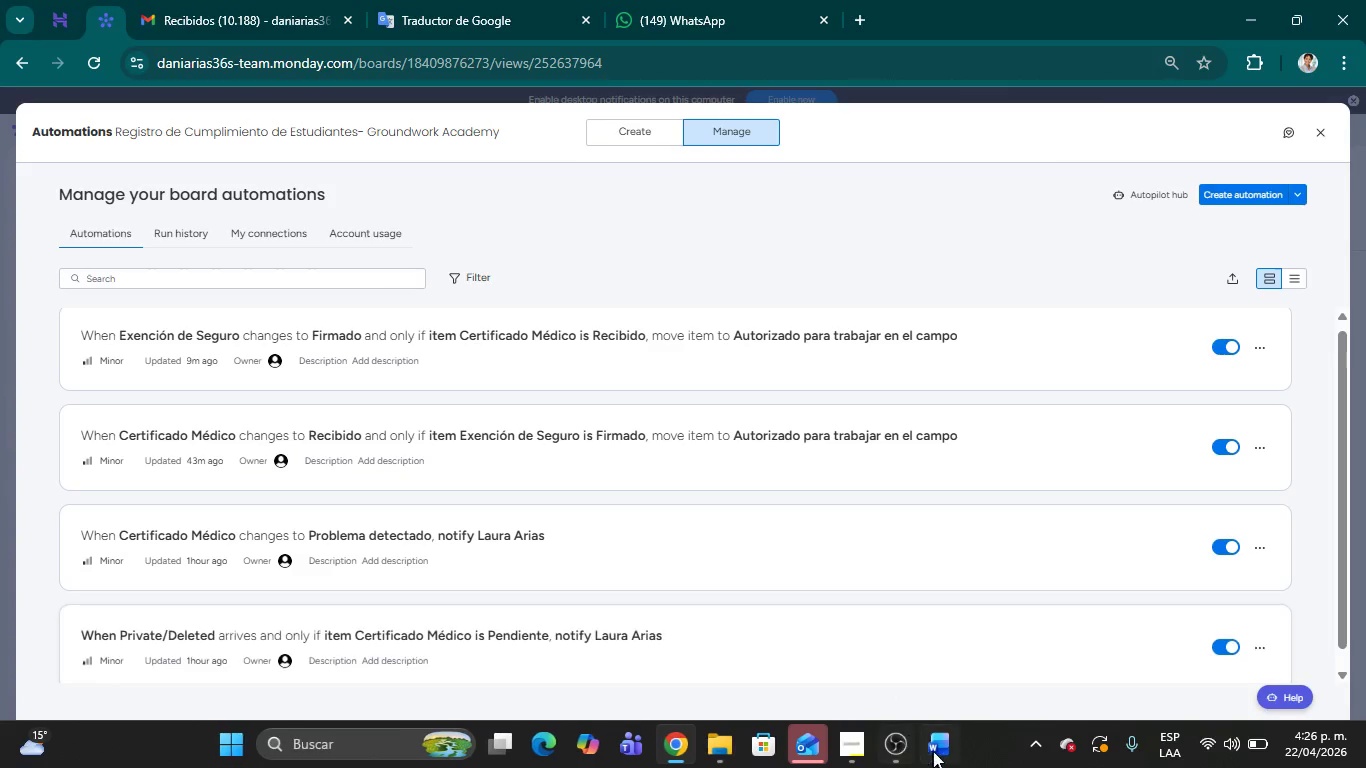 
left_click([934, 751])
 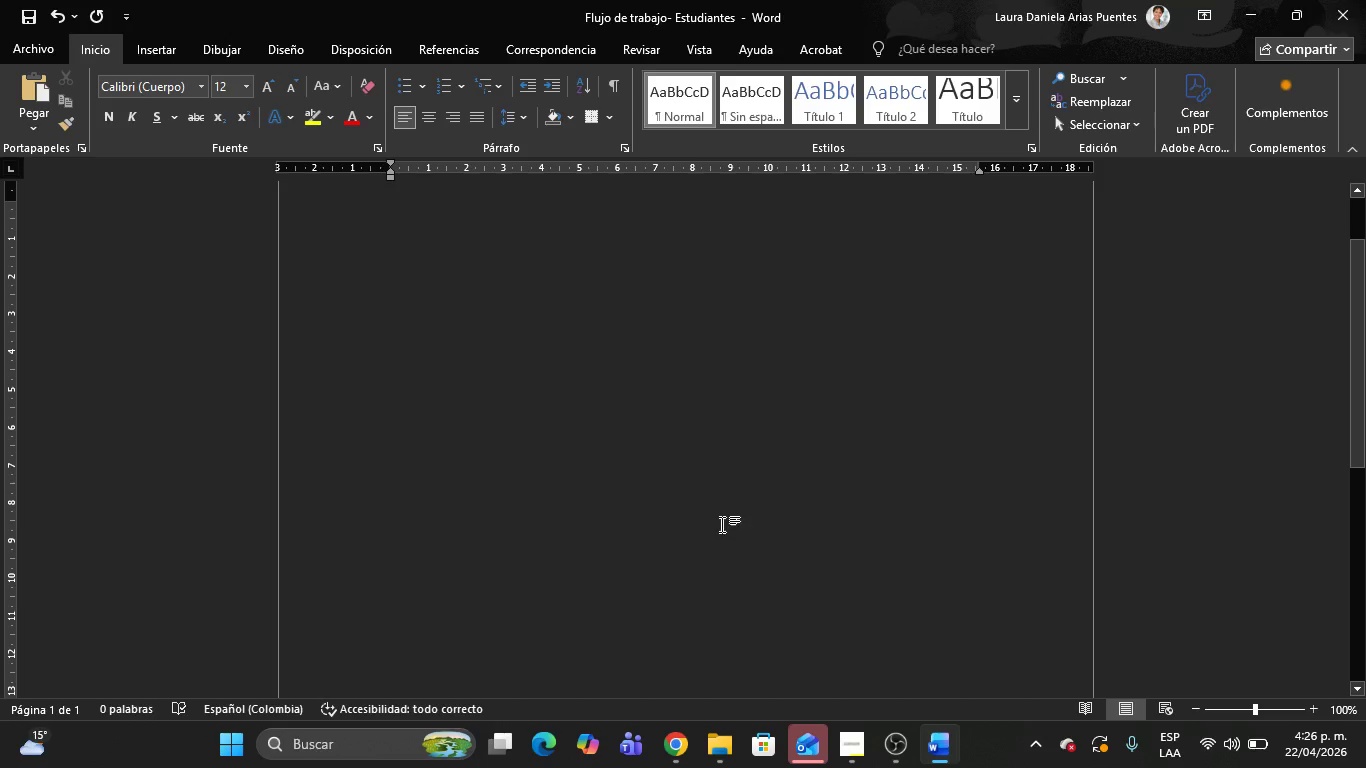 
key(Control+V)
 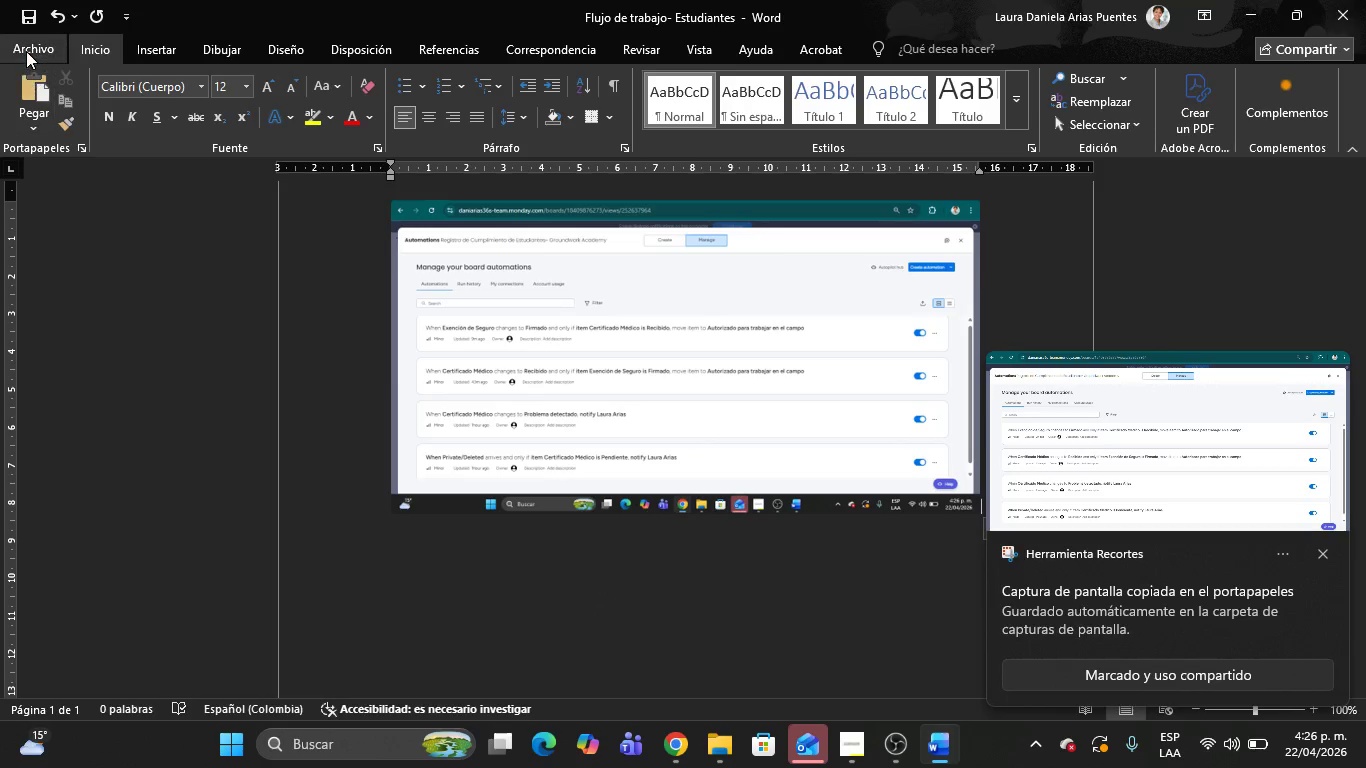 
left_click([26, 51])
 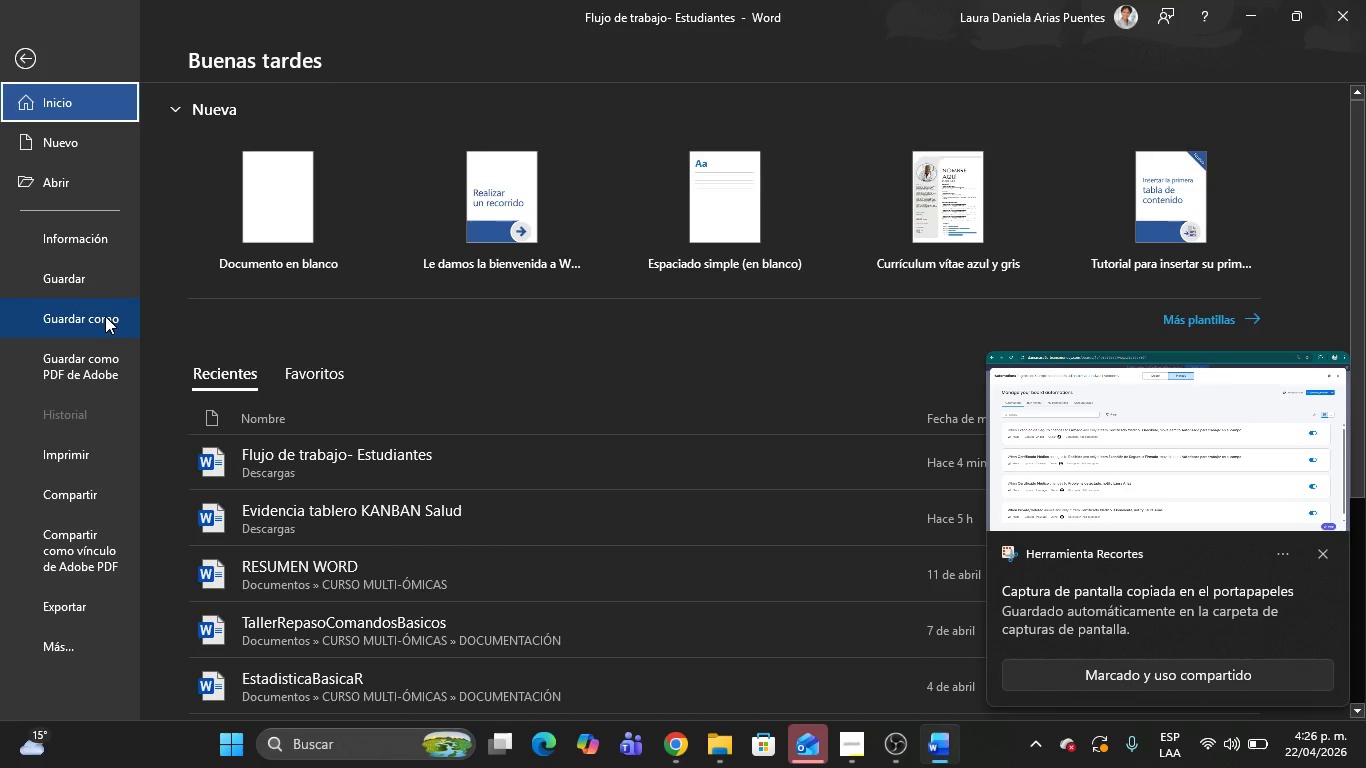 
left_click([105, 316])
 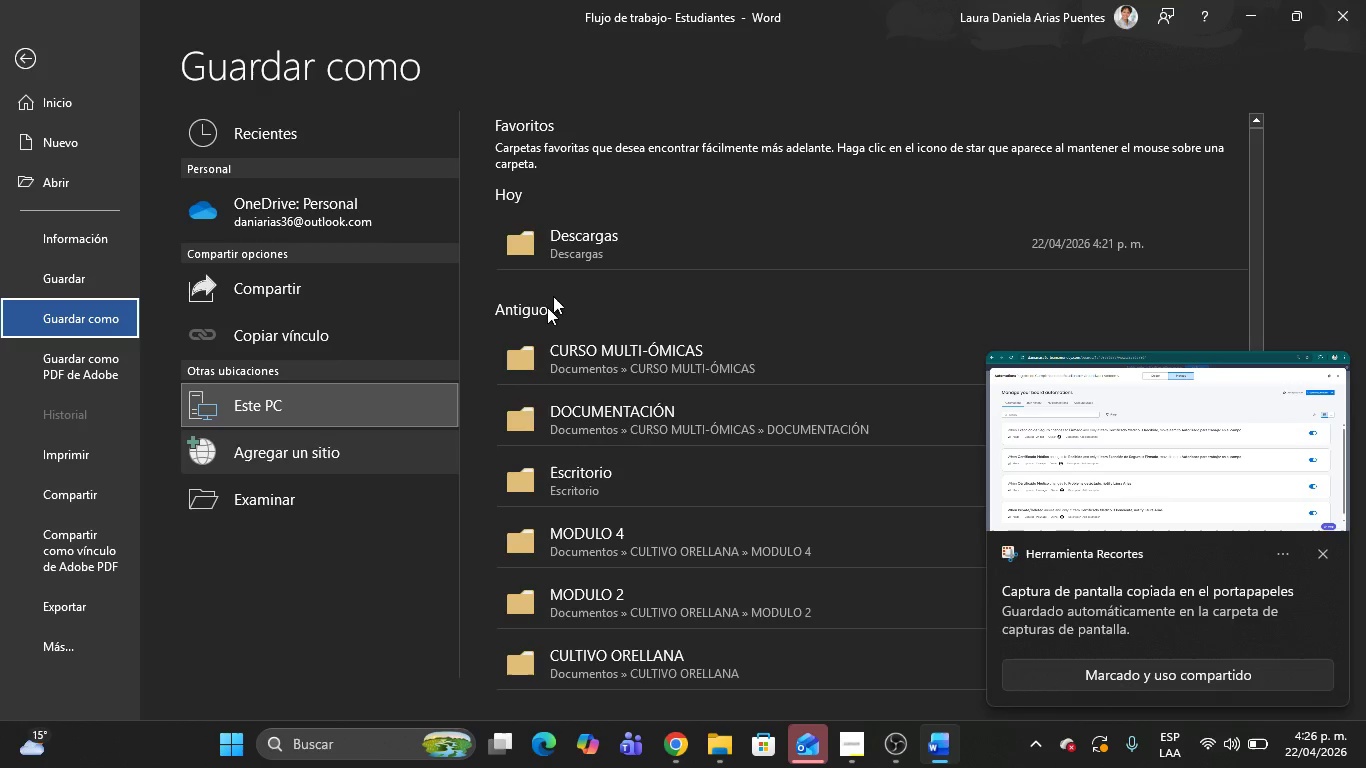 
left_click([567, 238])
 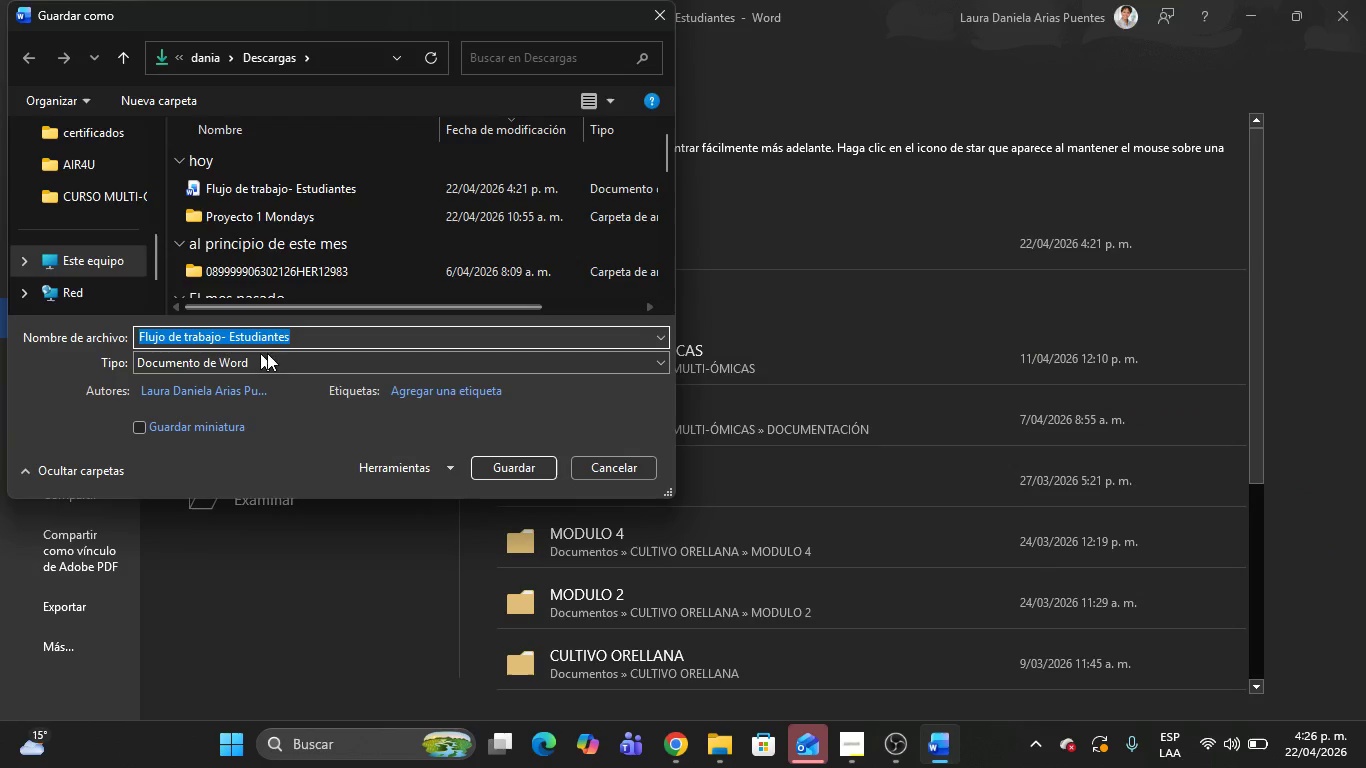 
left_click([231, 334])
 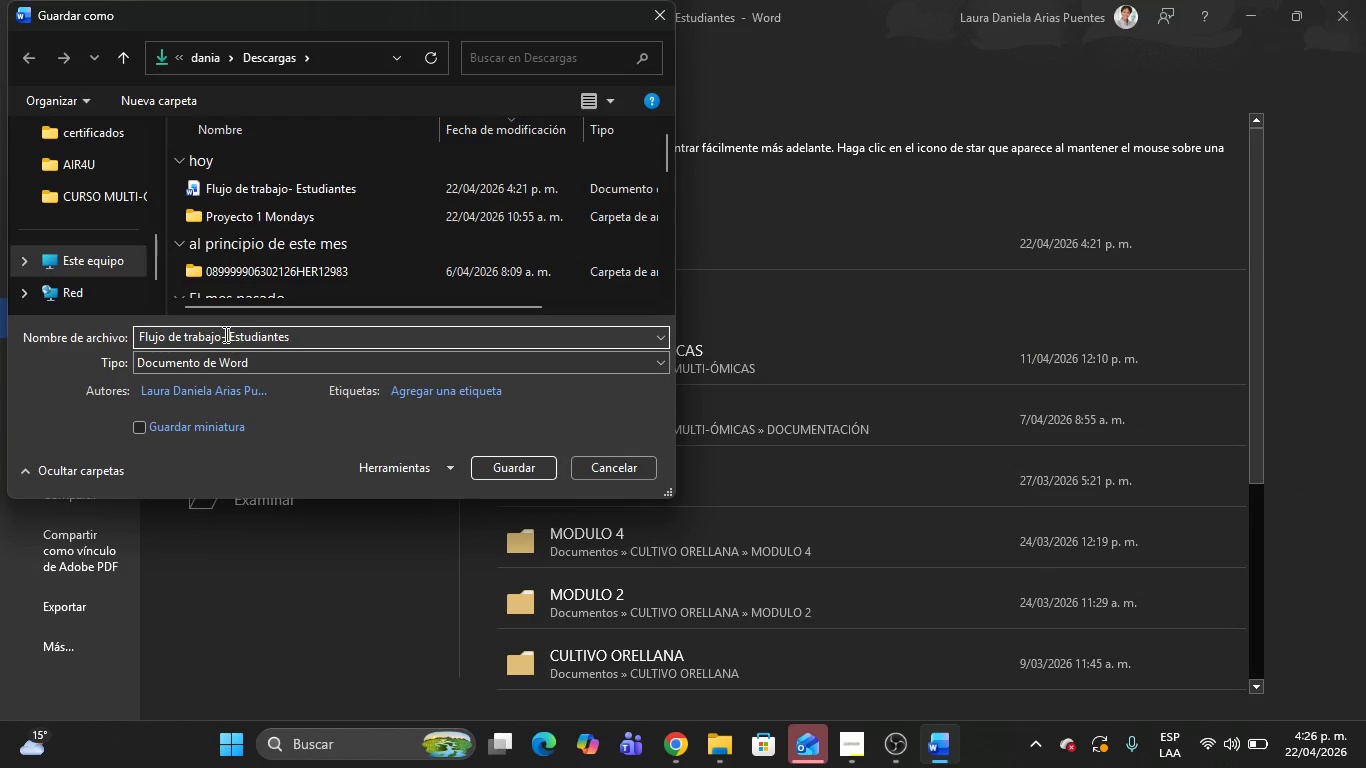 
left_click_drag(start_coordinate=[224, 334], to_coordinate=[137, 331])
 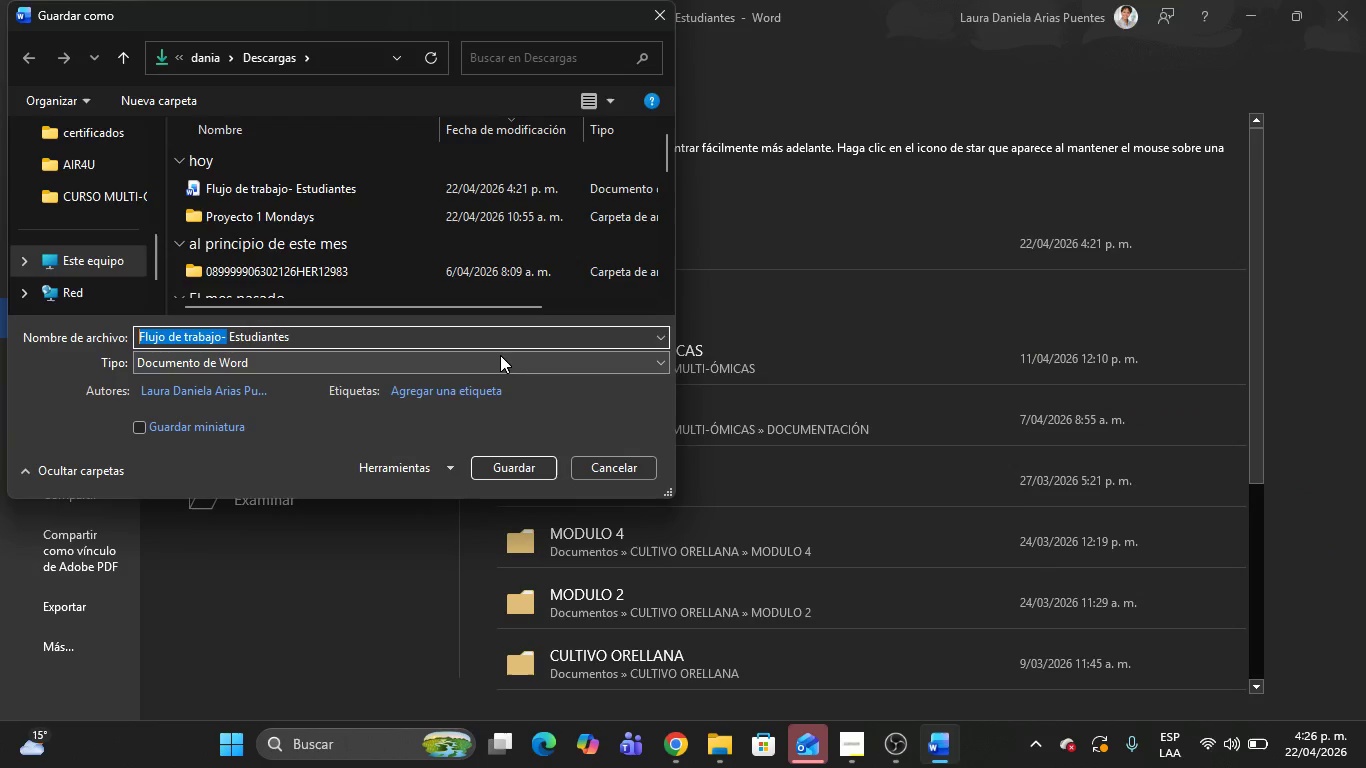 
key(Backspace)
type(A)
key(Backspace)
type(Automatizaci=on-)
key(Backspace)
key(Backspace)
key(Backspace)
key(Backspace)
type(;on-)
 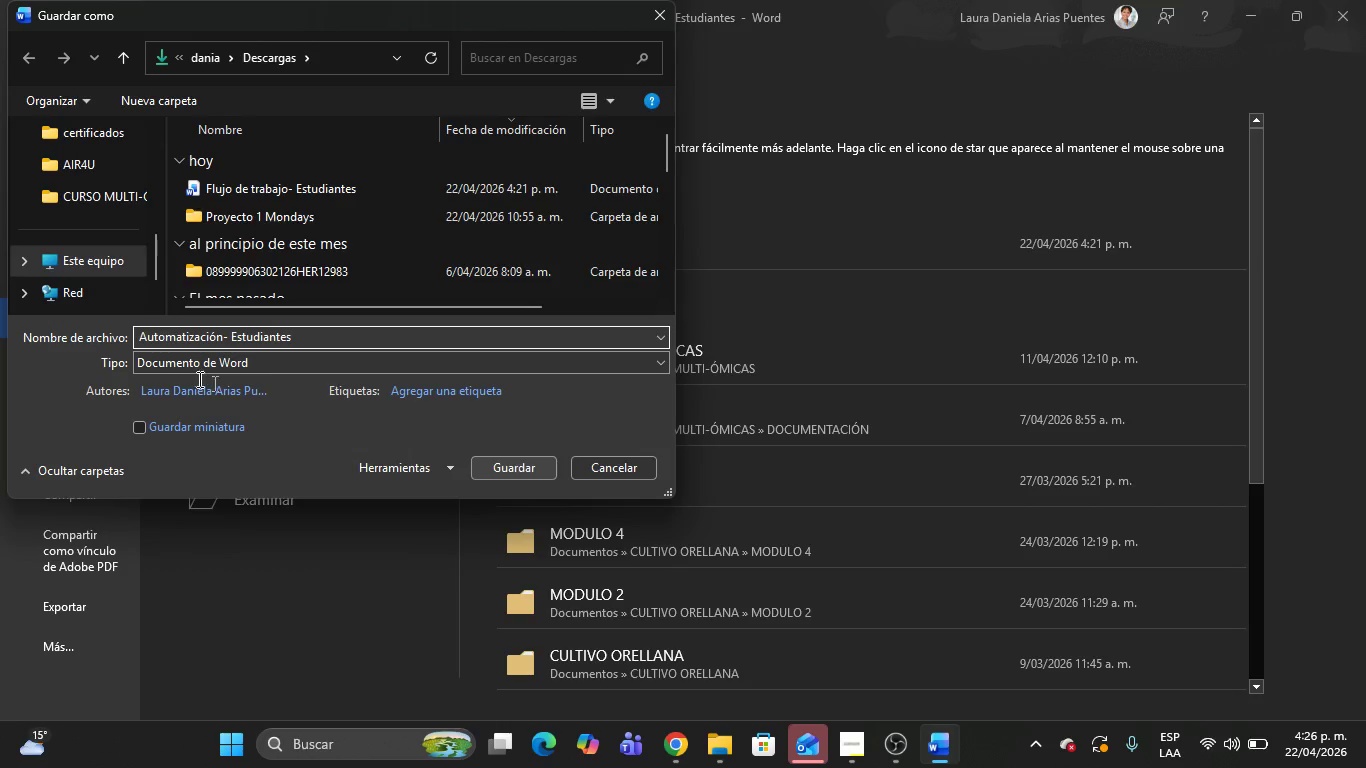 
left_click([192, 363])
 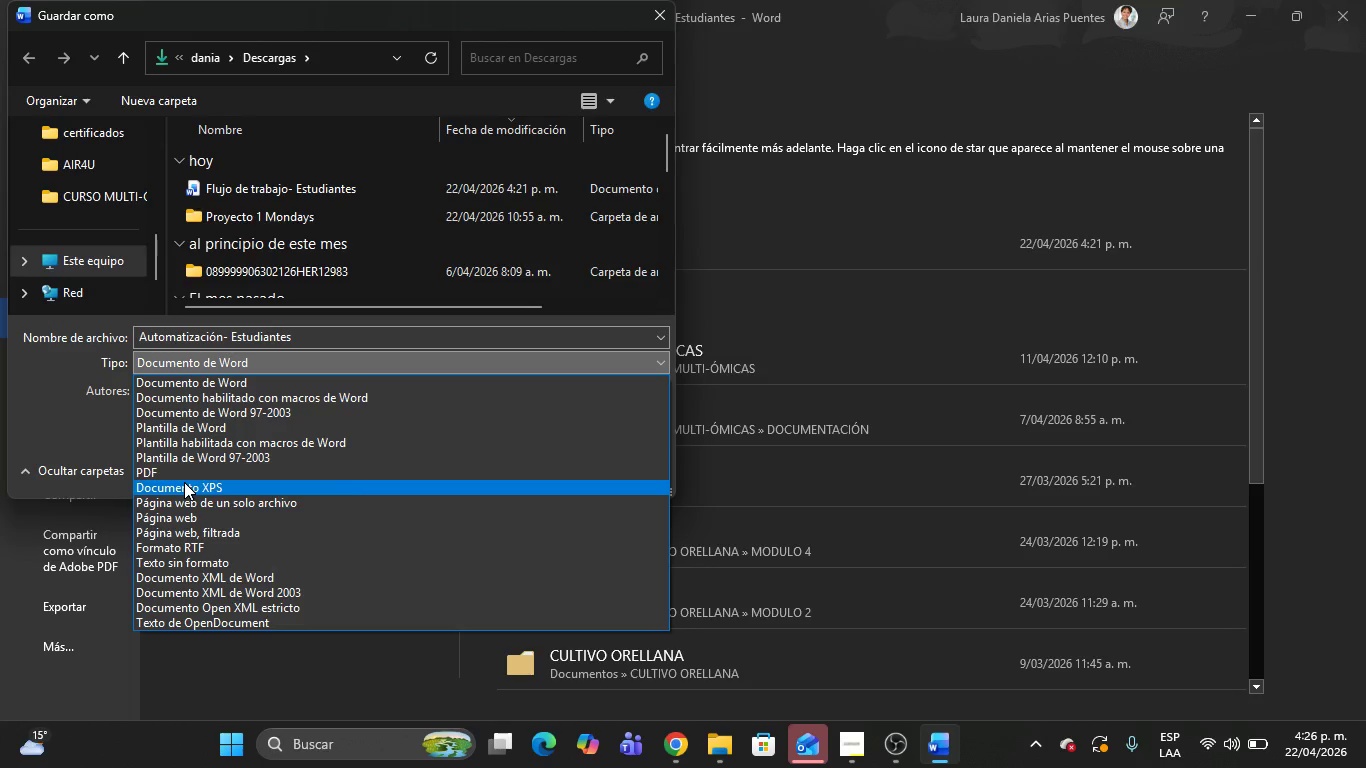 
left_click([179, 472])
 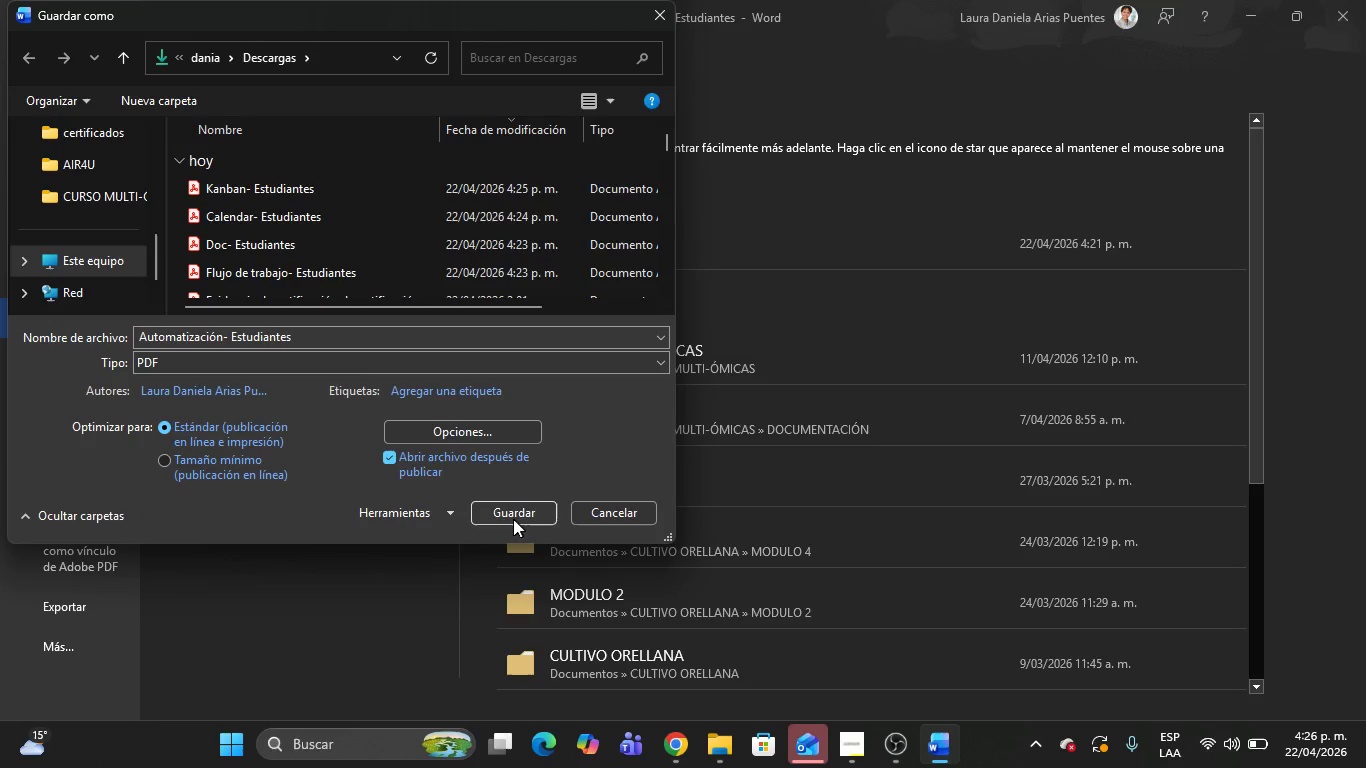 
left_click([509, 511])
 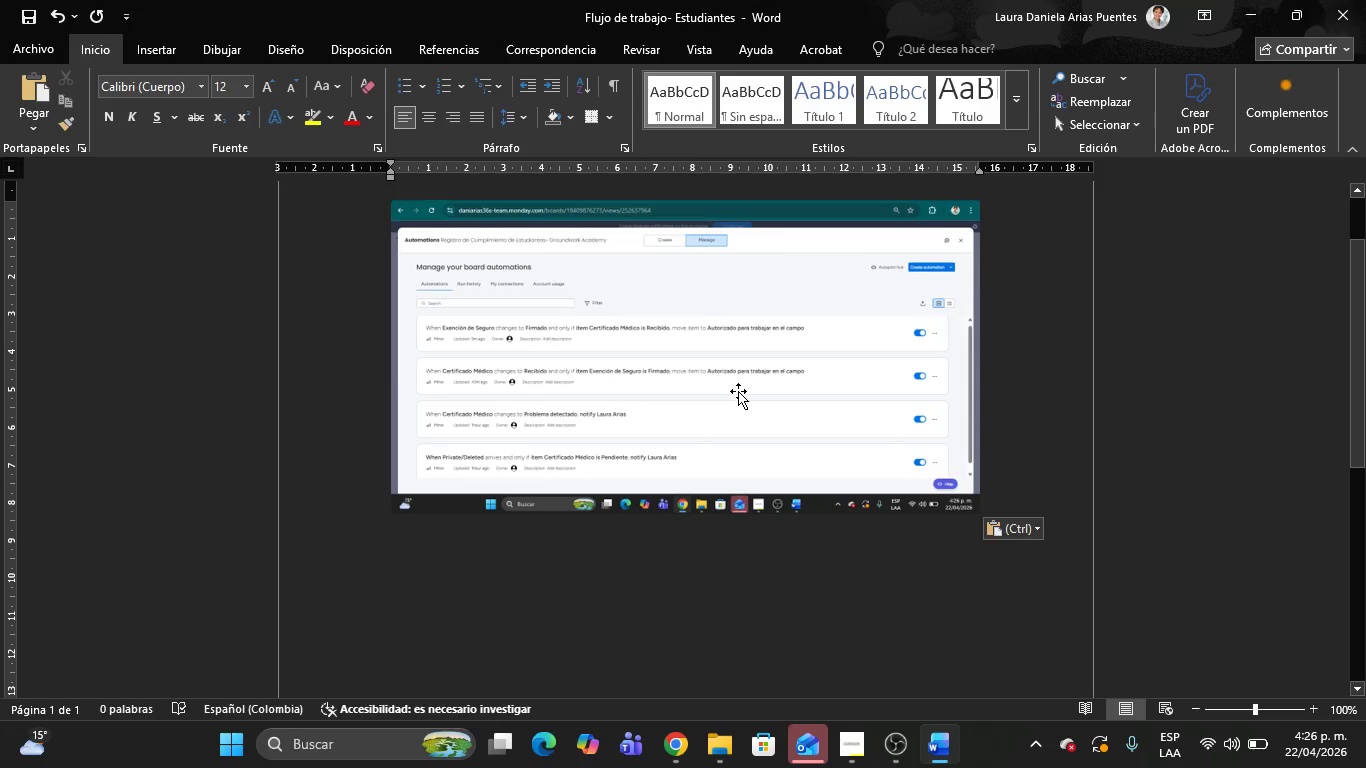 
left_click([738, 391])
 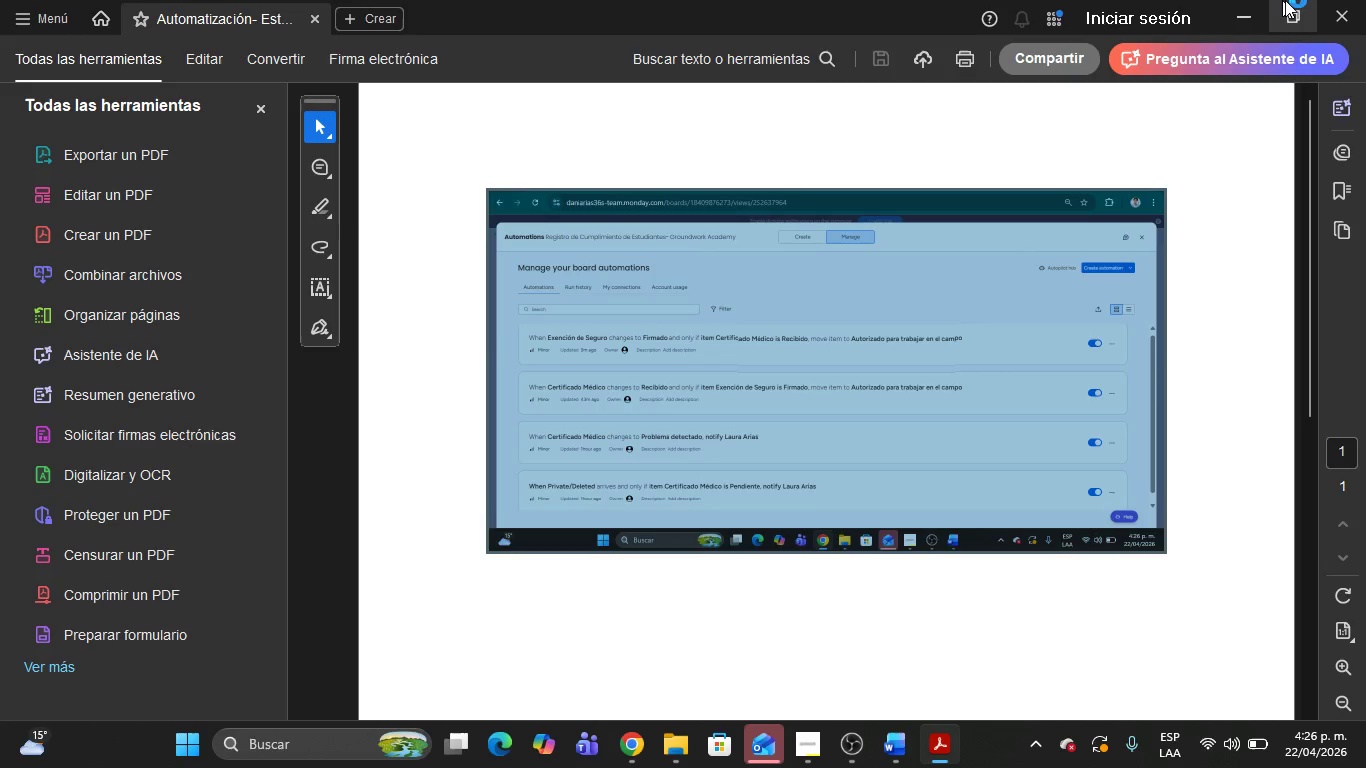 
left_click([1348, 0])
 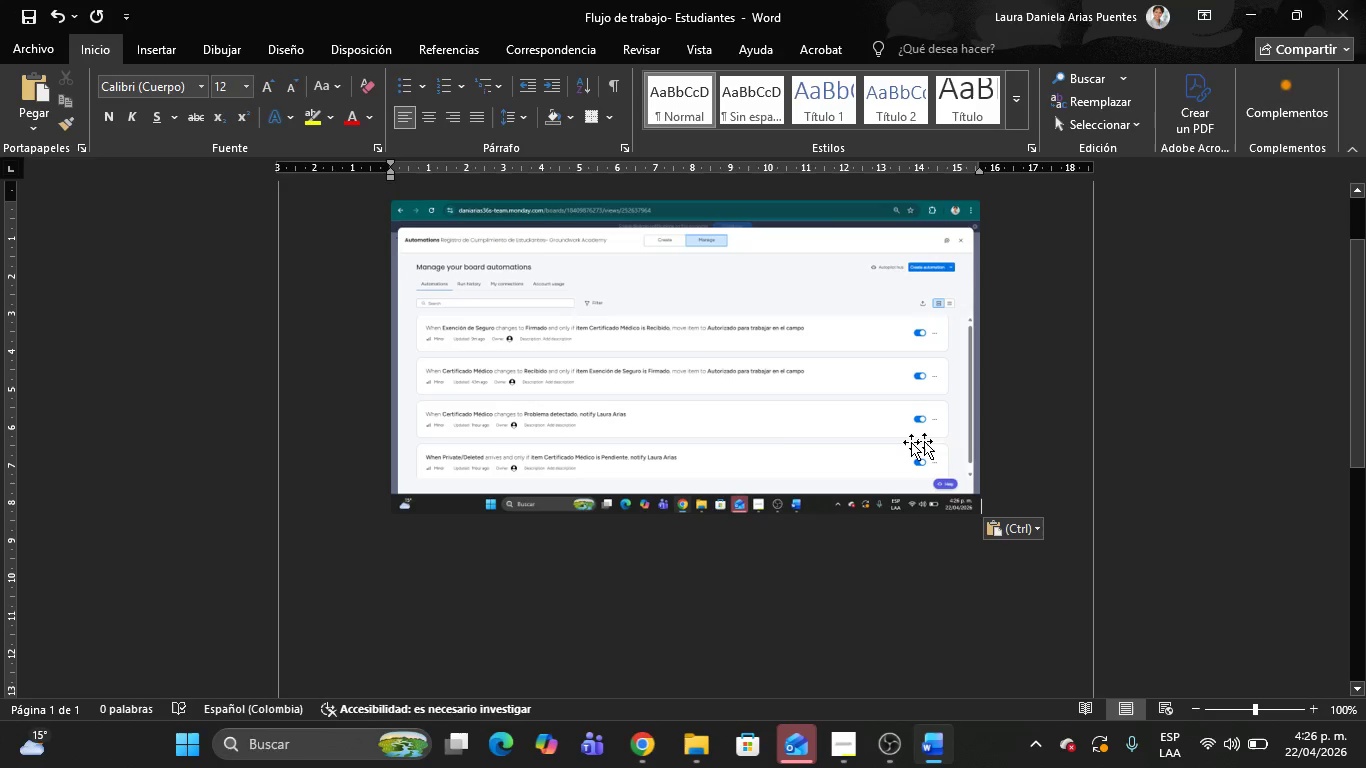 
left_click([625, 381])
 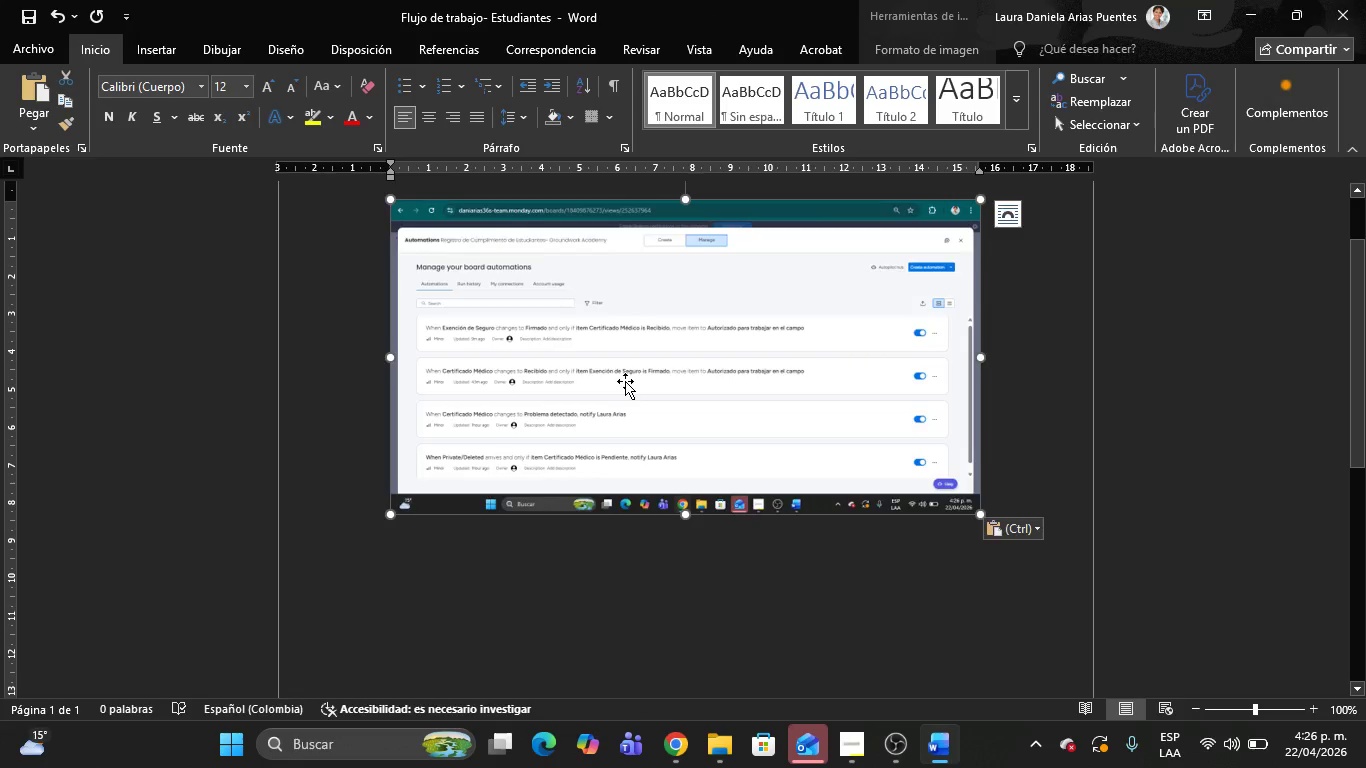 
key(Delete)
 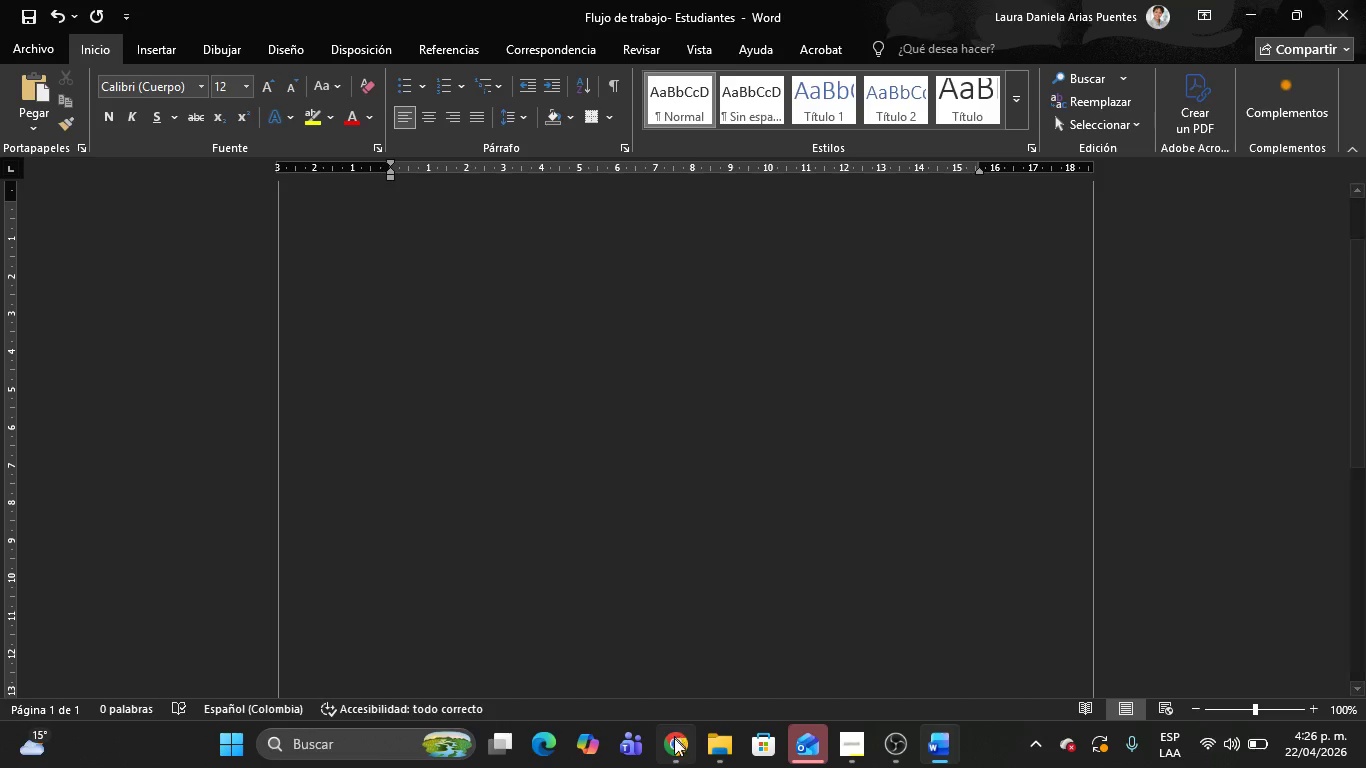 
left_click([675, 751])
 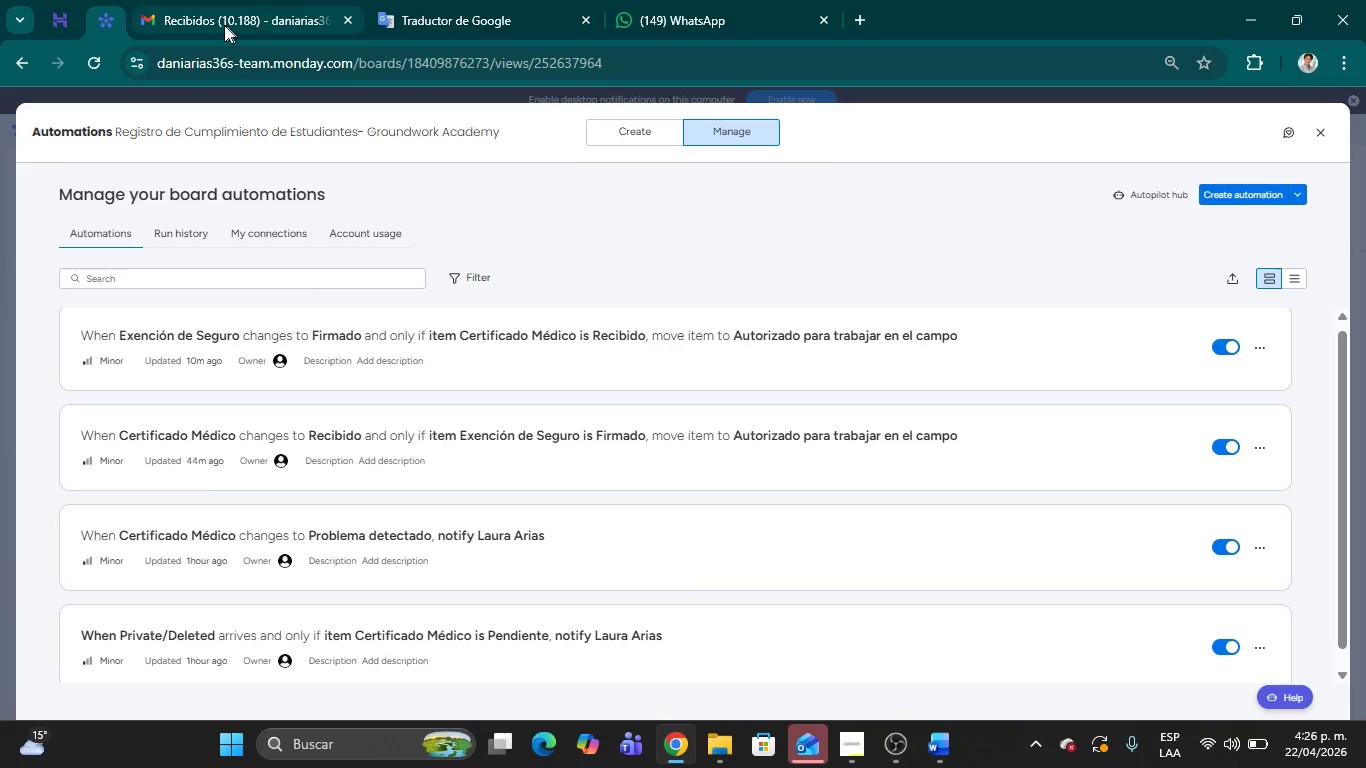 
left_click([224, 25])
 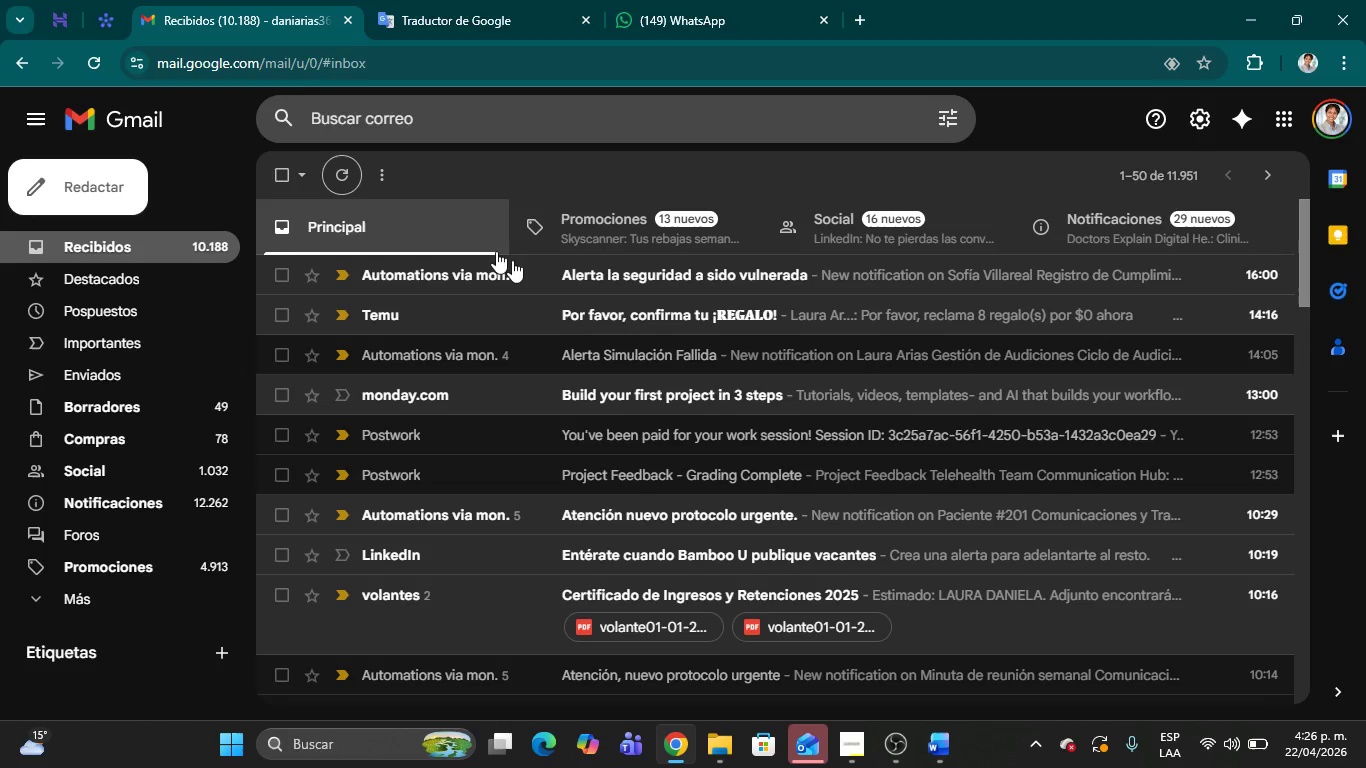 
scroll: coordinate [556, 300], scroll_direction: up, amount: 4.0
 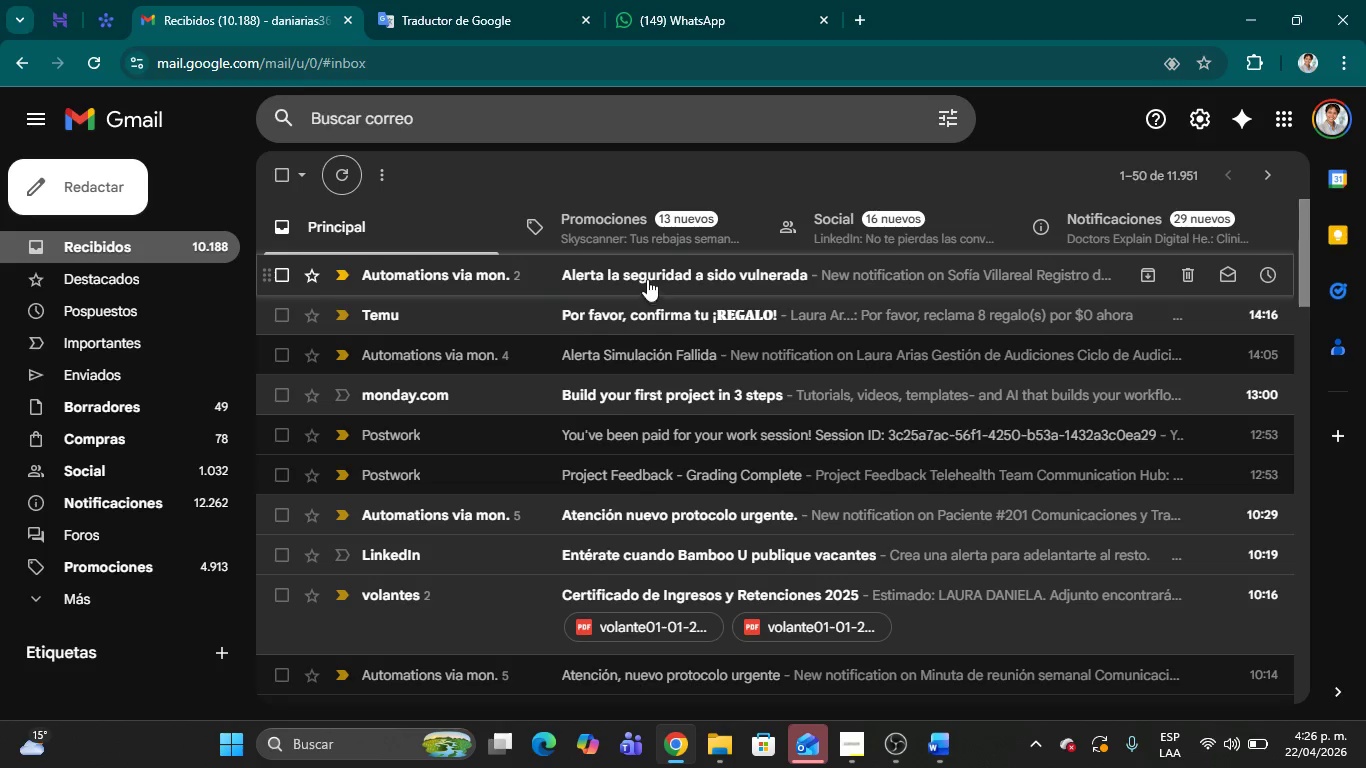 
left_click([646, 279])
 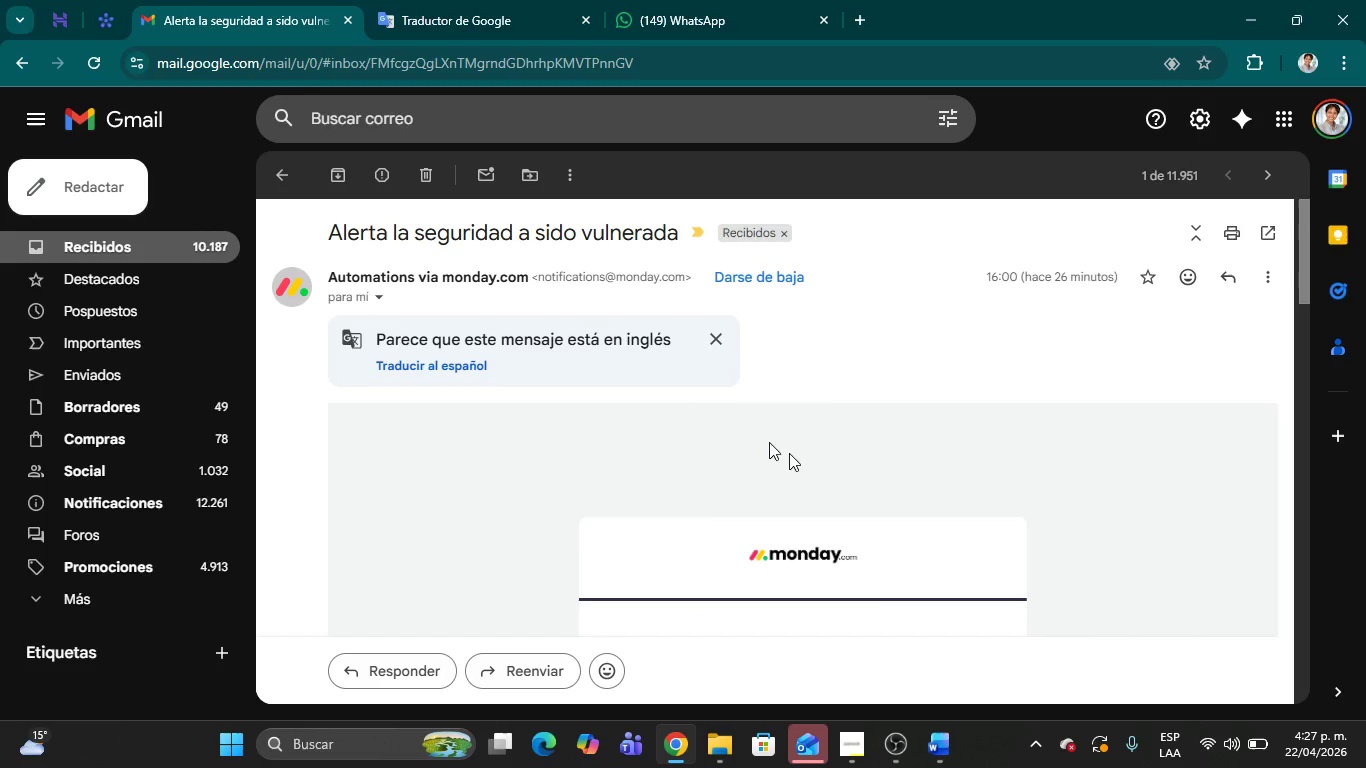 
scroll: coordinate [836, 460], scroll_direction: down, amount: 4.0
 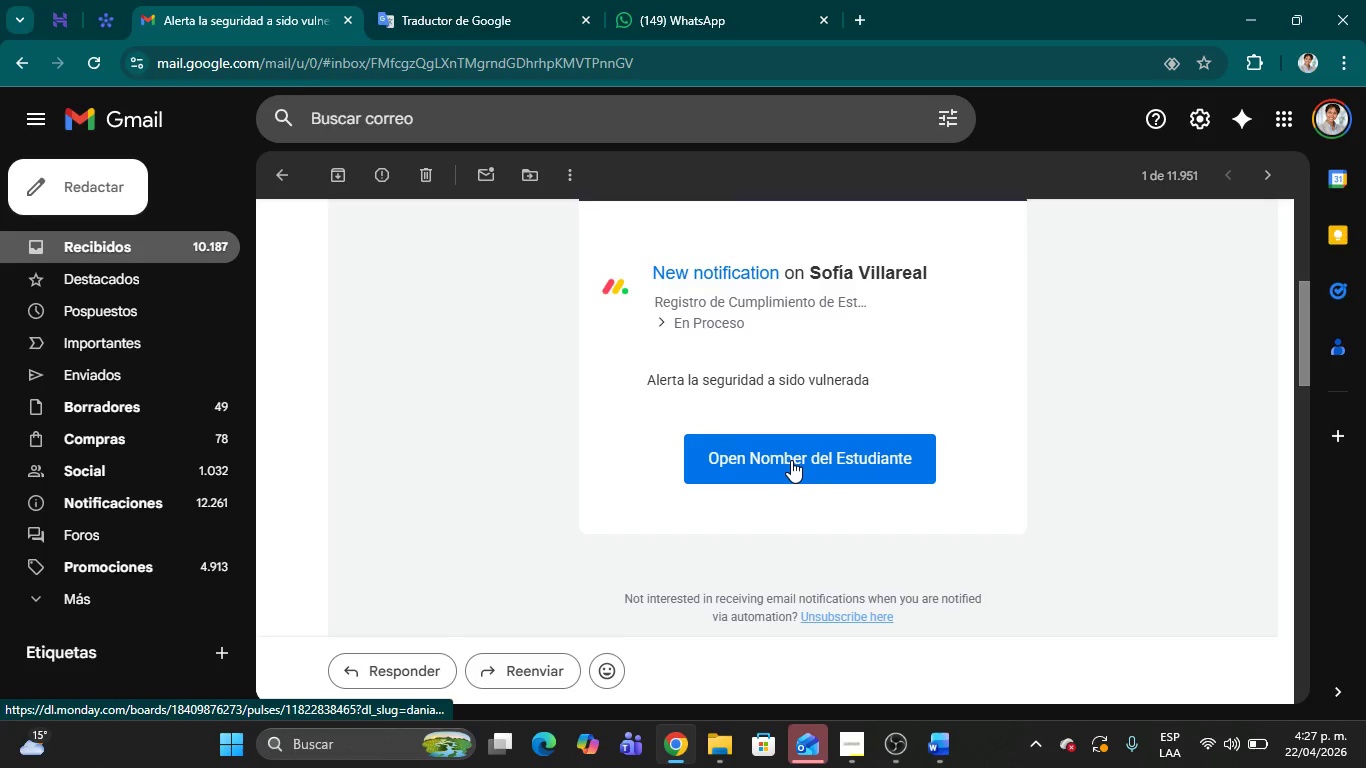 
left_click([791, 460])
 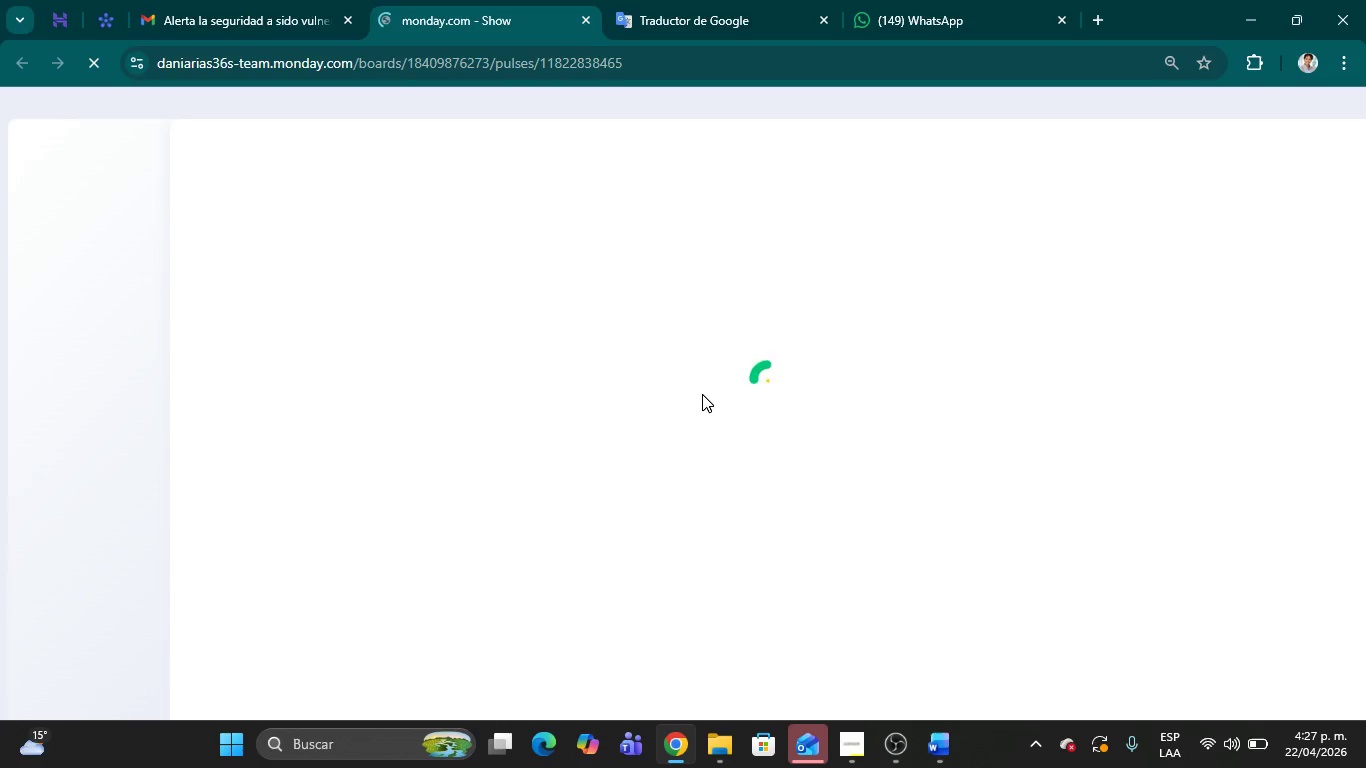 
wait(6.69)
 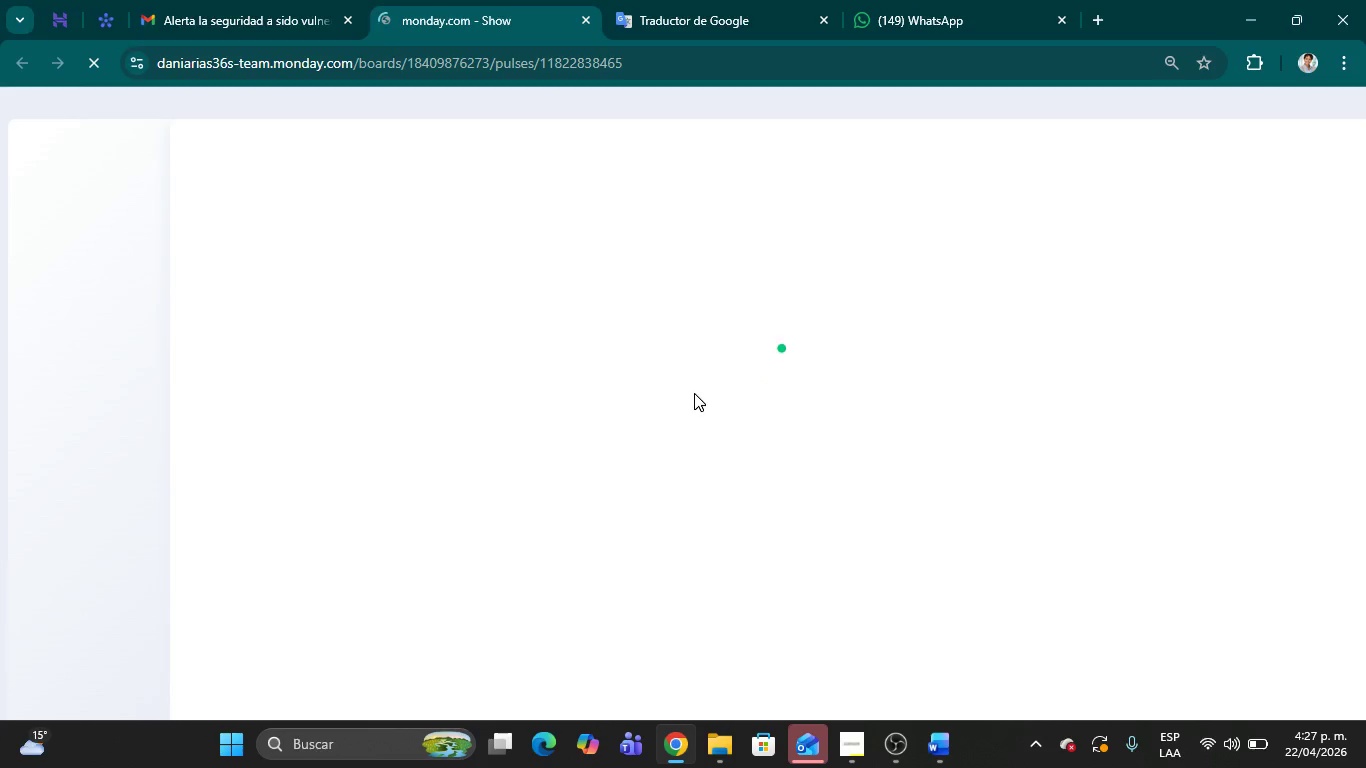 
left_click([267, 17])
 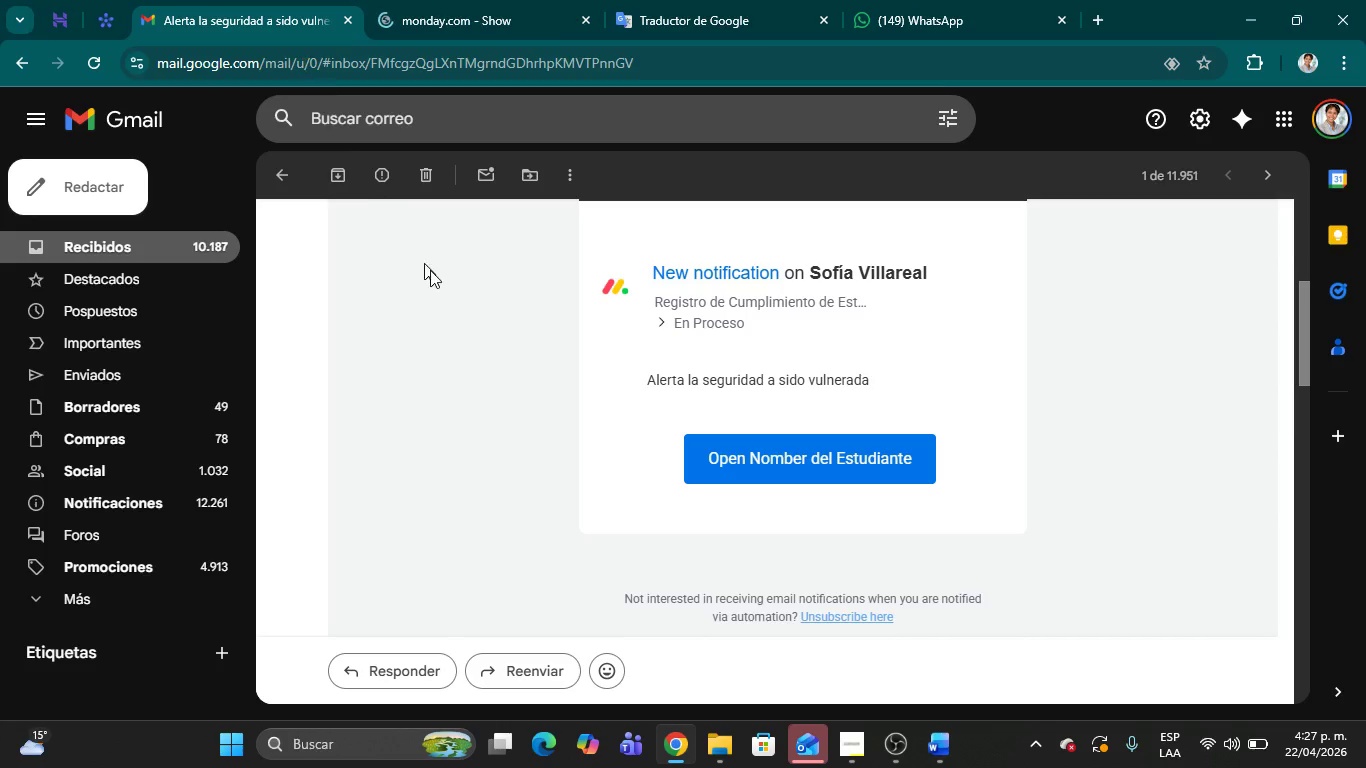 
scroll: coordinate [519, 430], scroll_direction: up, amount: 9.0
 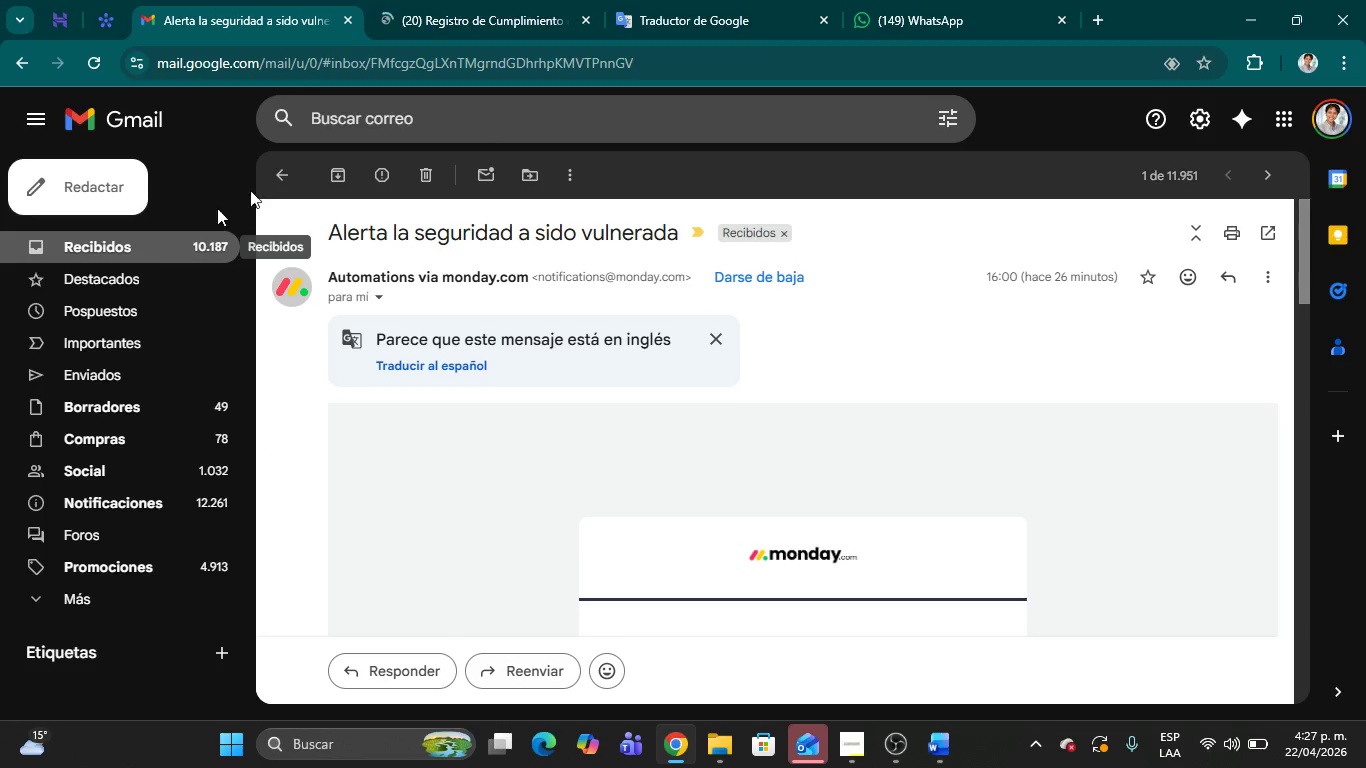 
scroll: coordinate [613, 254], scroll_direction: down, amount: 4.0
 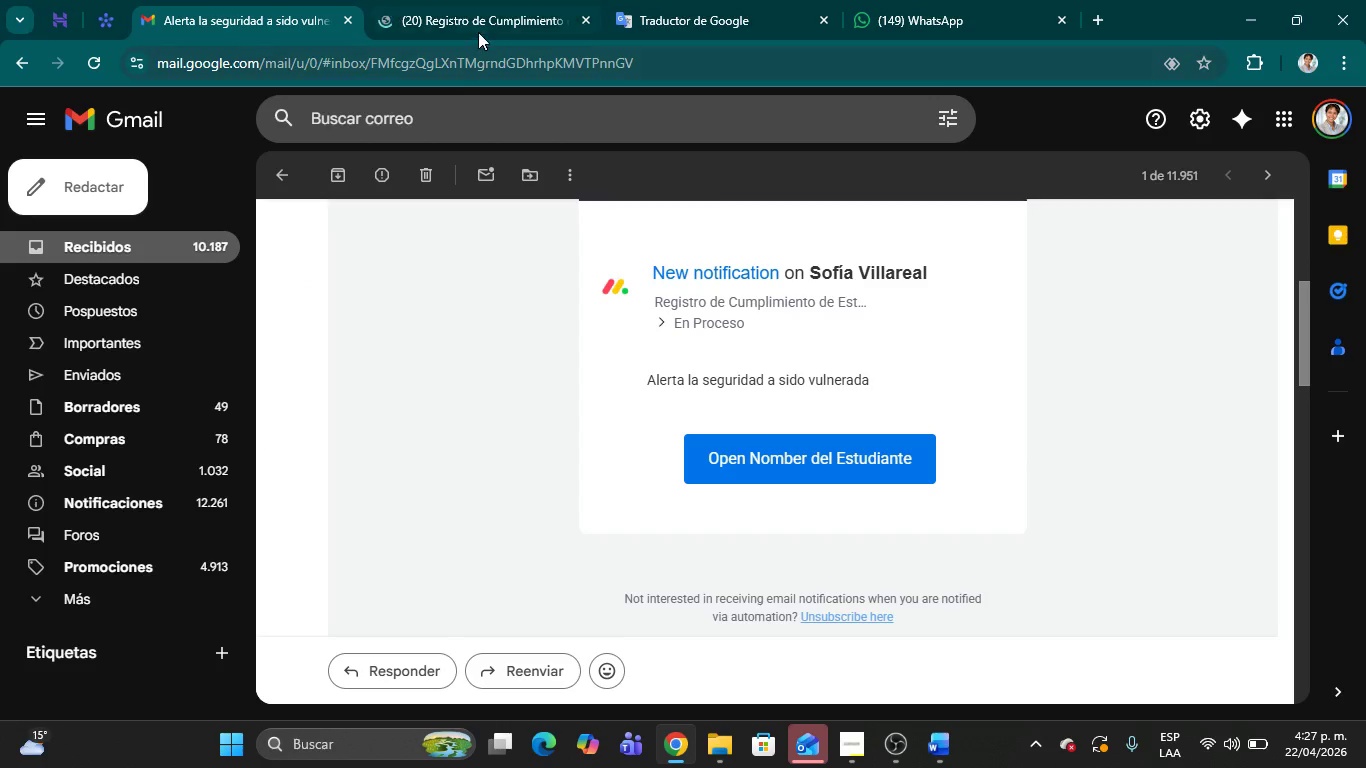 
left_click([476, 26])
 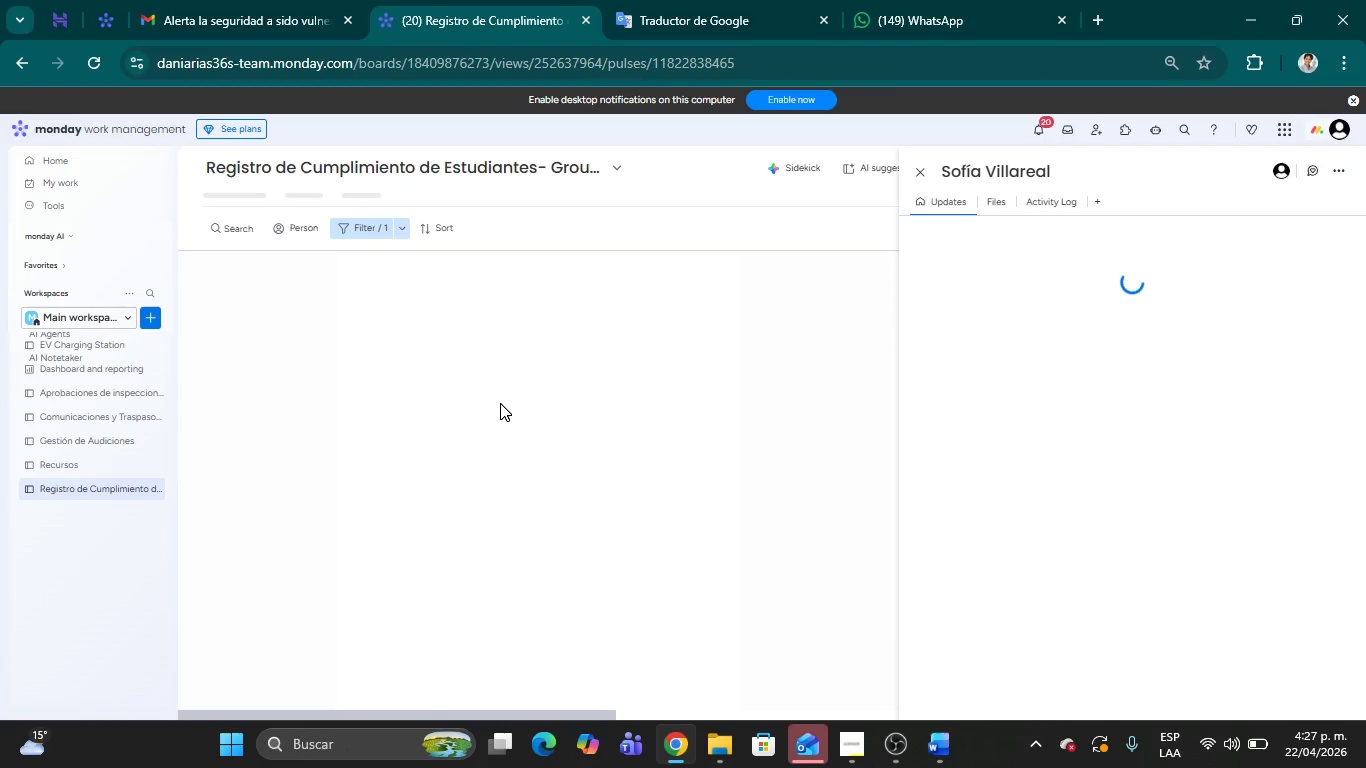 
wait(10.89)
 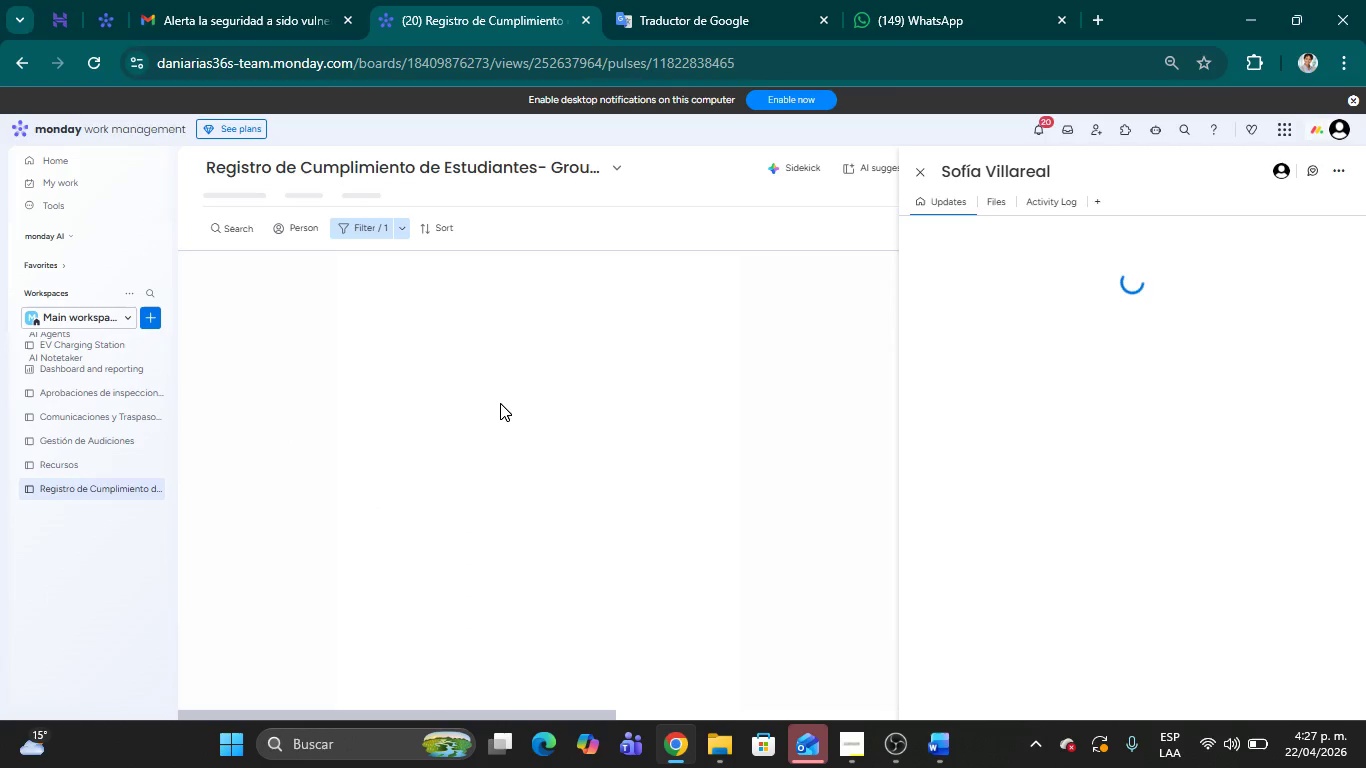 
mouse_move([495, 344])
 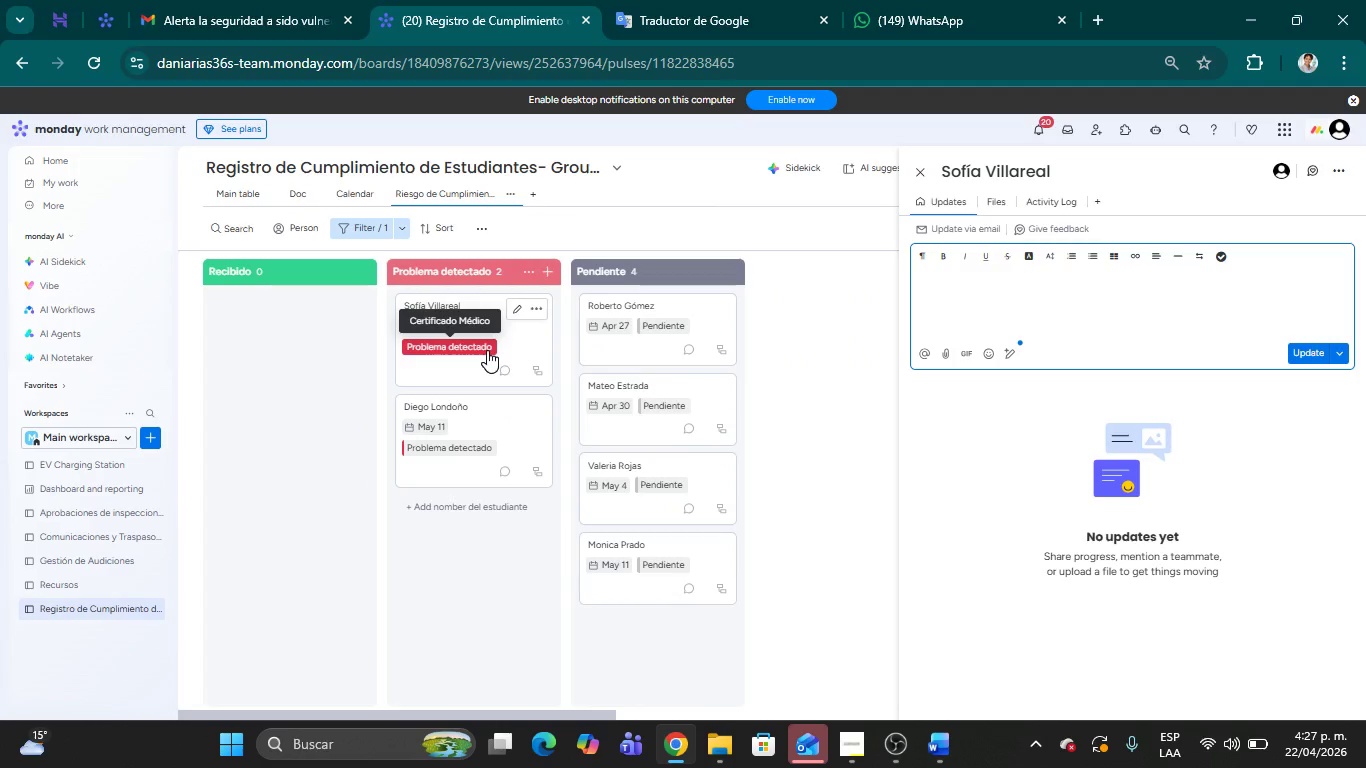 
key(Meta+Shift+MetaLeft)
 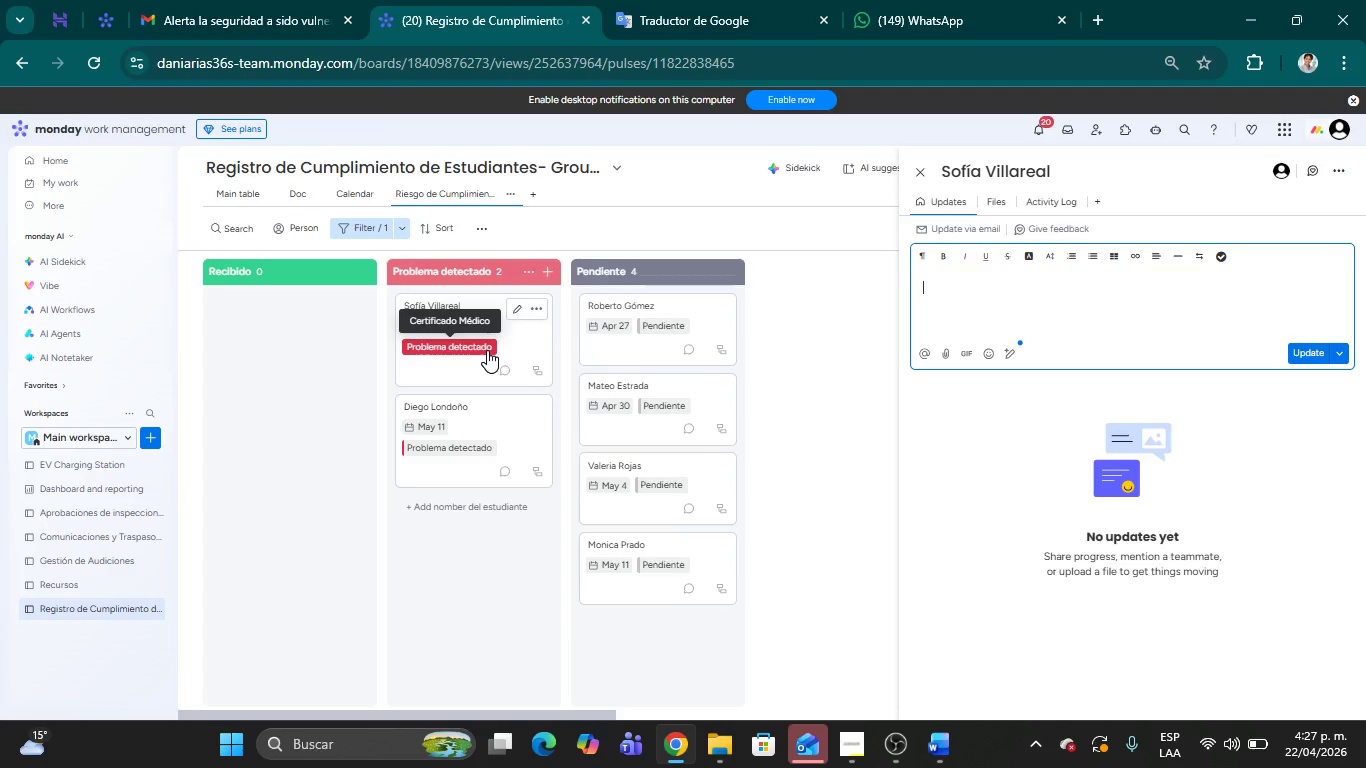 
key(Meta+Shift+S)
 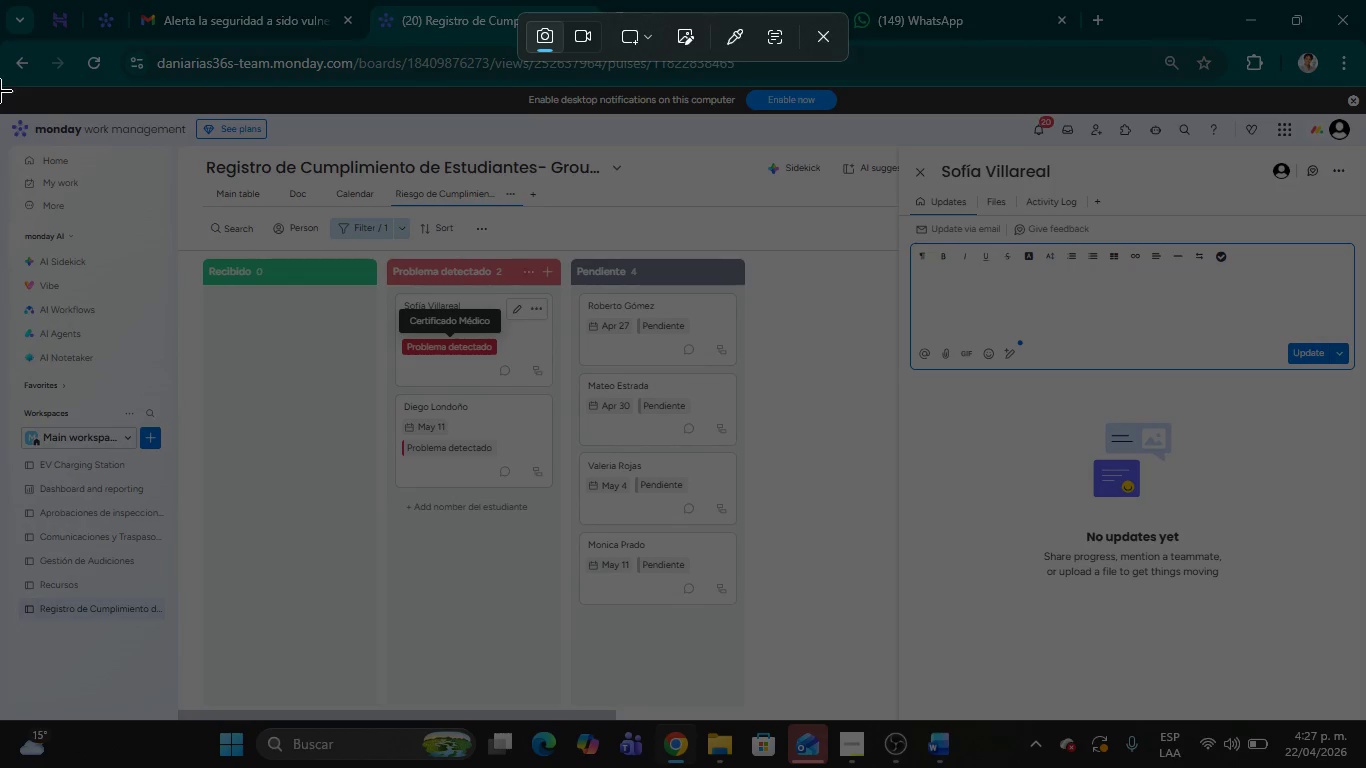 
left_click_drag(start_coordinate=[0, 41], to_coordinate=[1365, 767])
 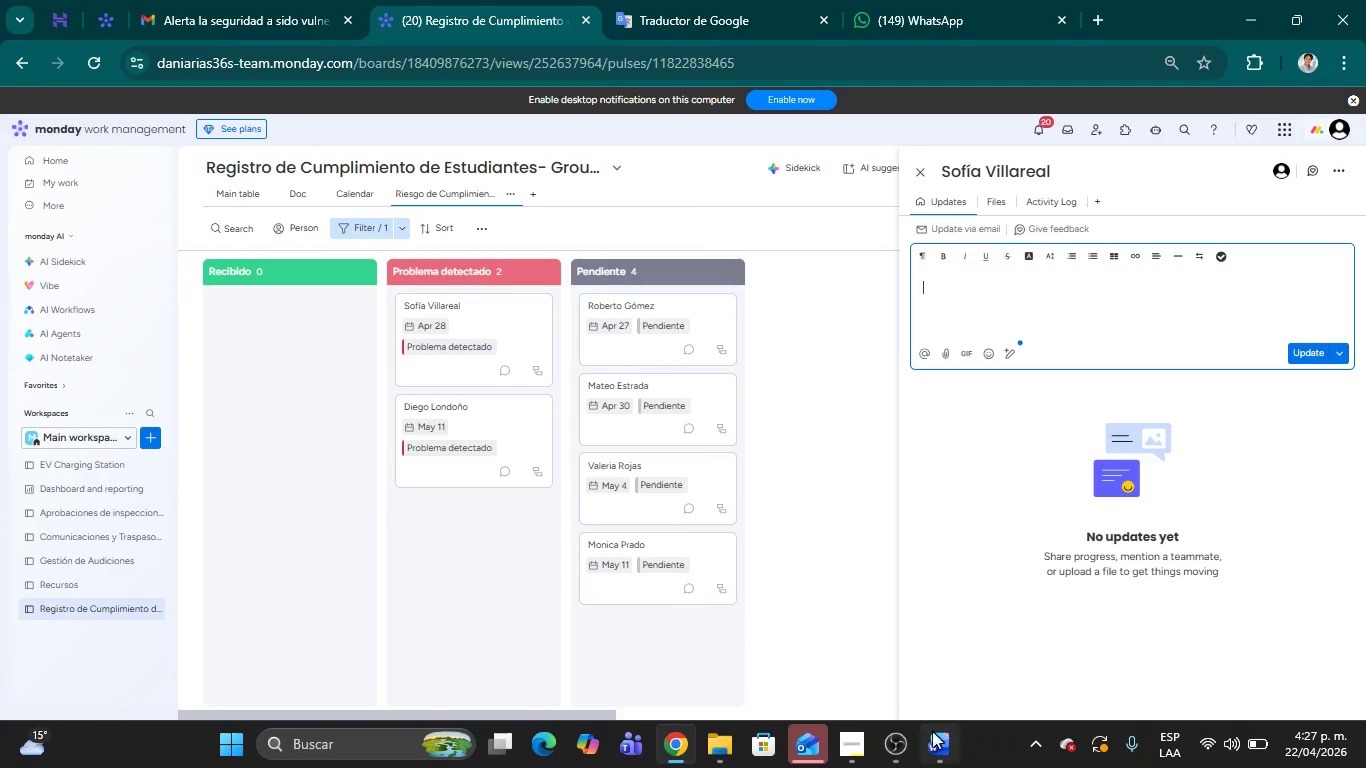 
left_click([940, 744])
 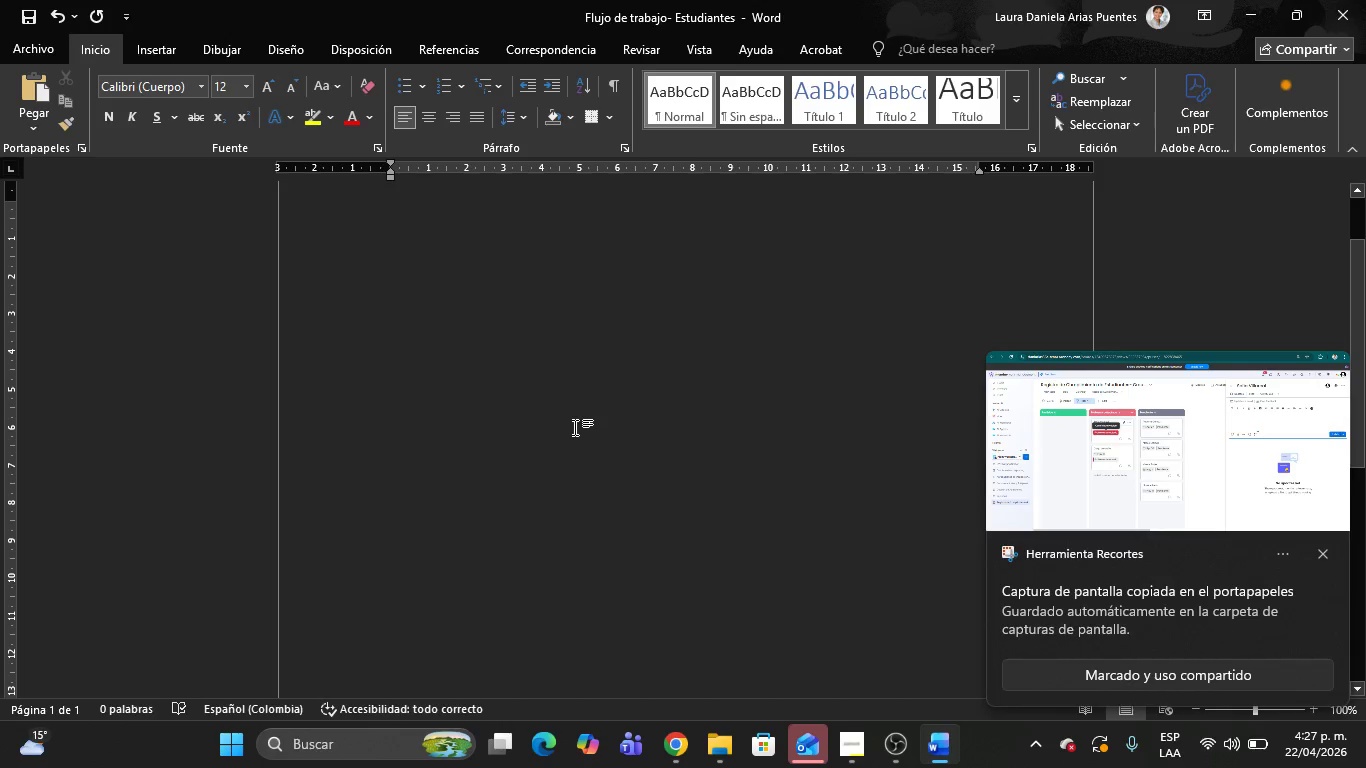 
key(Control+V)
 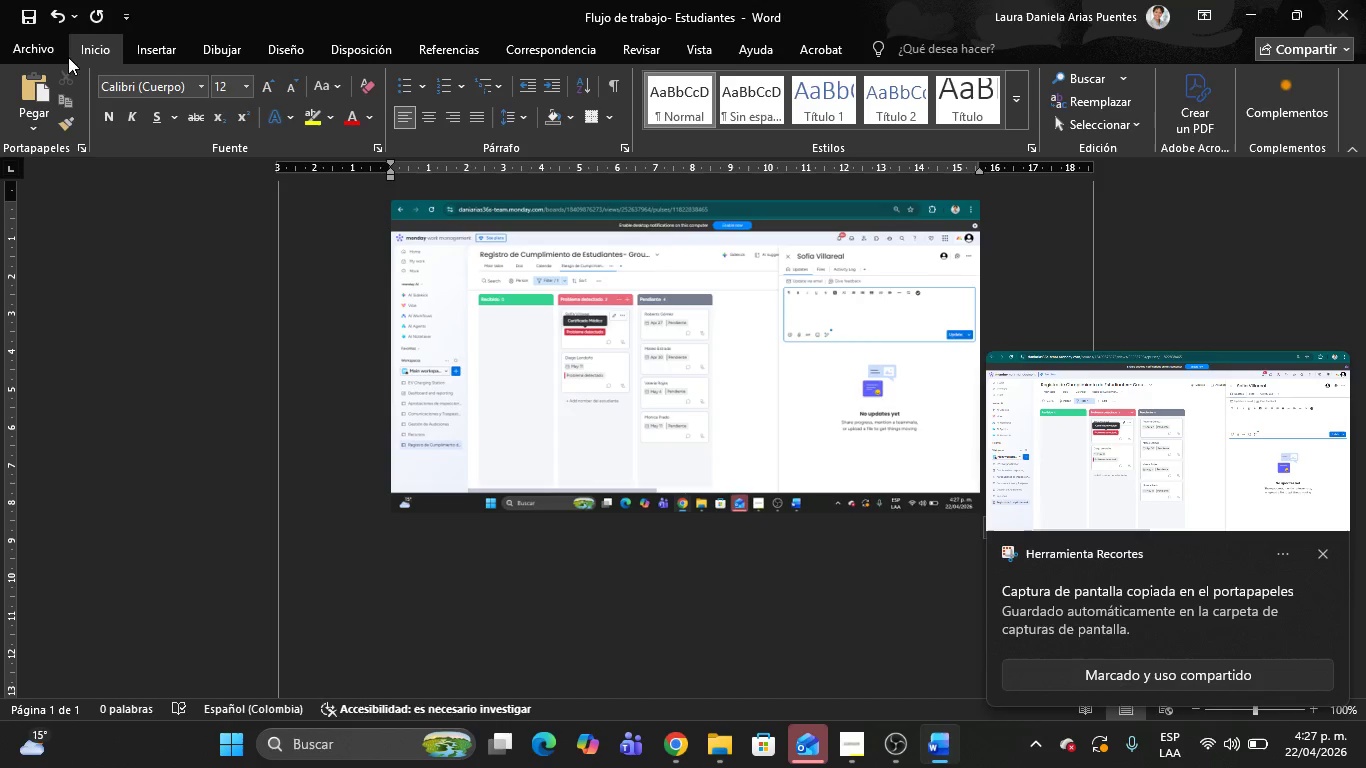 
left_click([48, 51])
 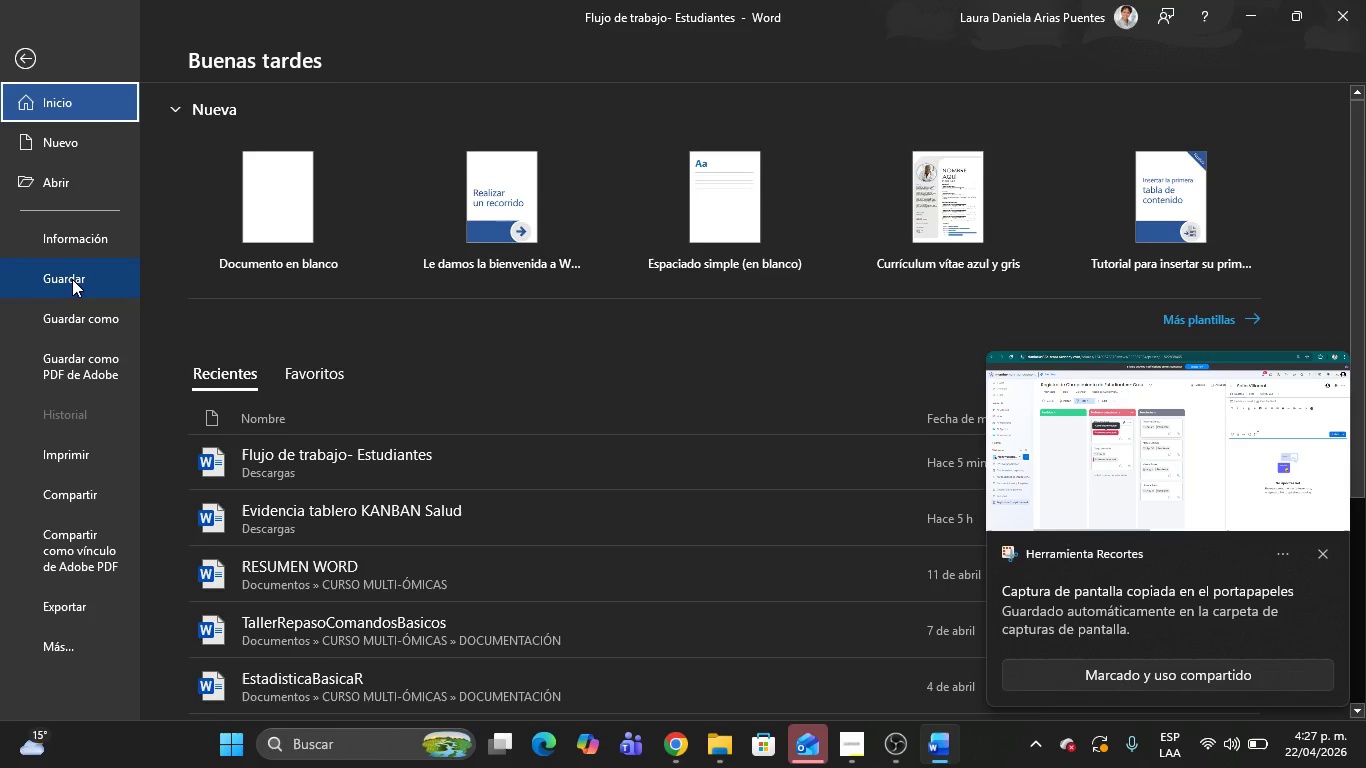 
left_click([76, 315])
 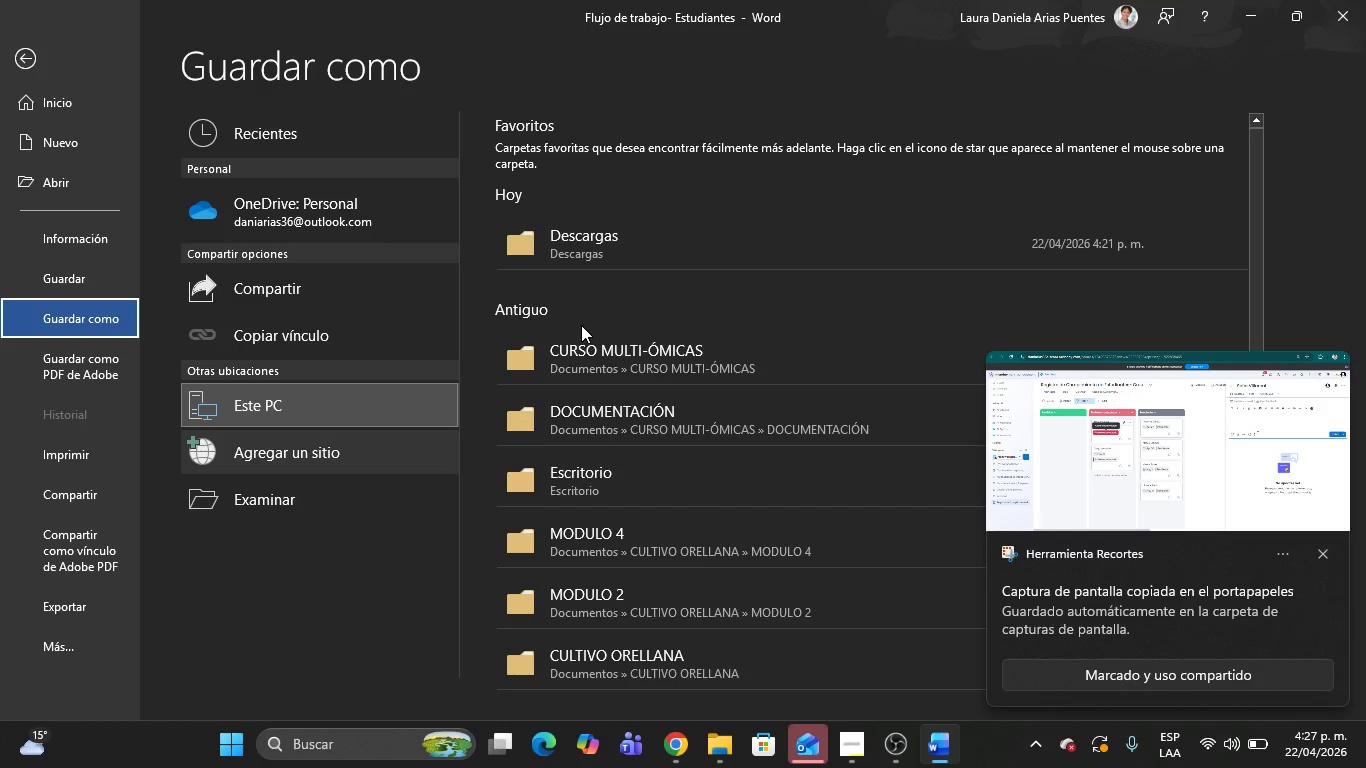 
left_click([679, 243])
 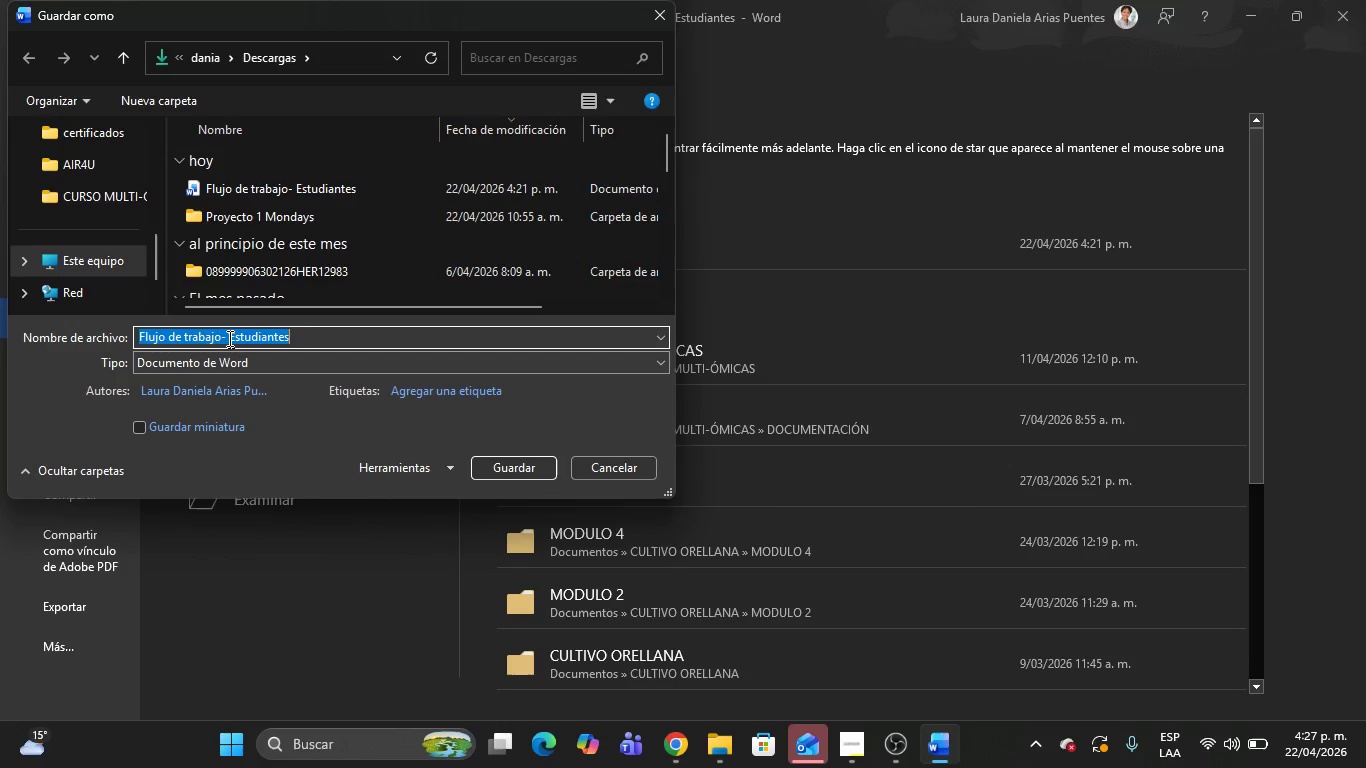 
left_click([221, 337])
 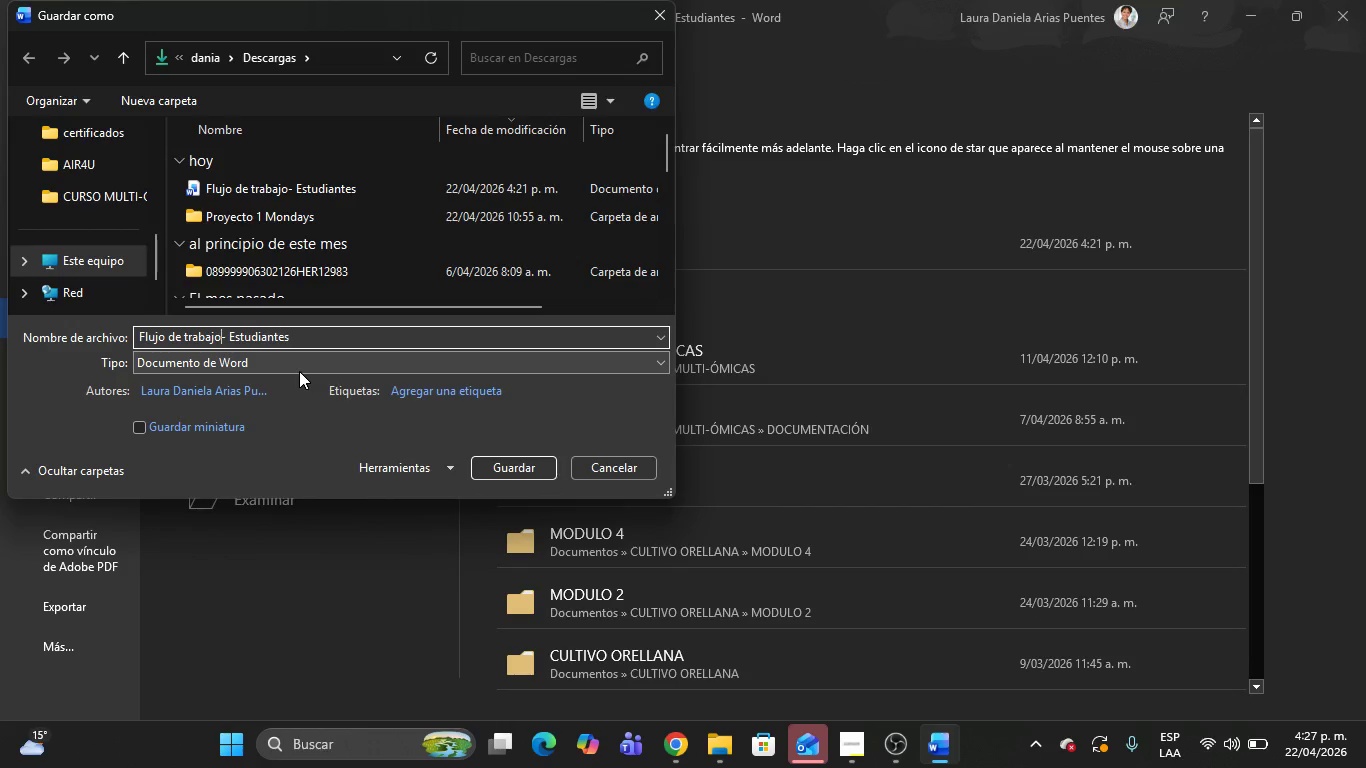 
hold_key(key=Backspace, duration=1.39)
 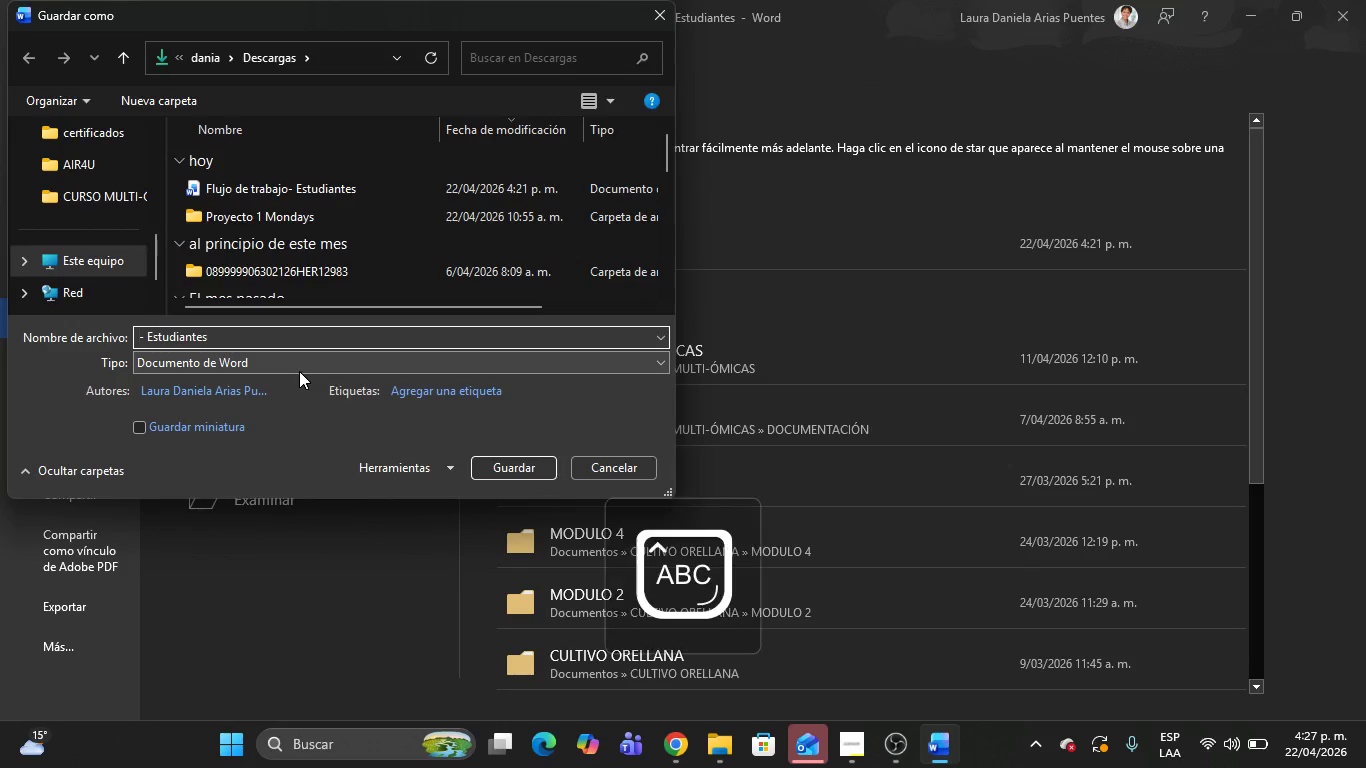 
type(Notificaci;on de automatizacion)
key(Backspace)
key(Backspace)
type(;on)
 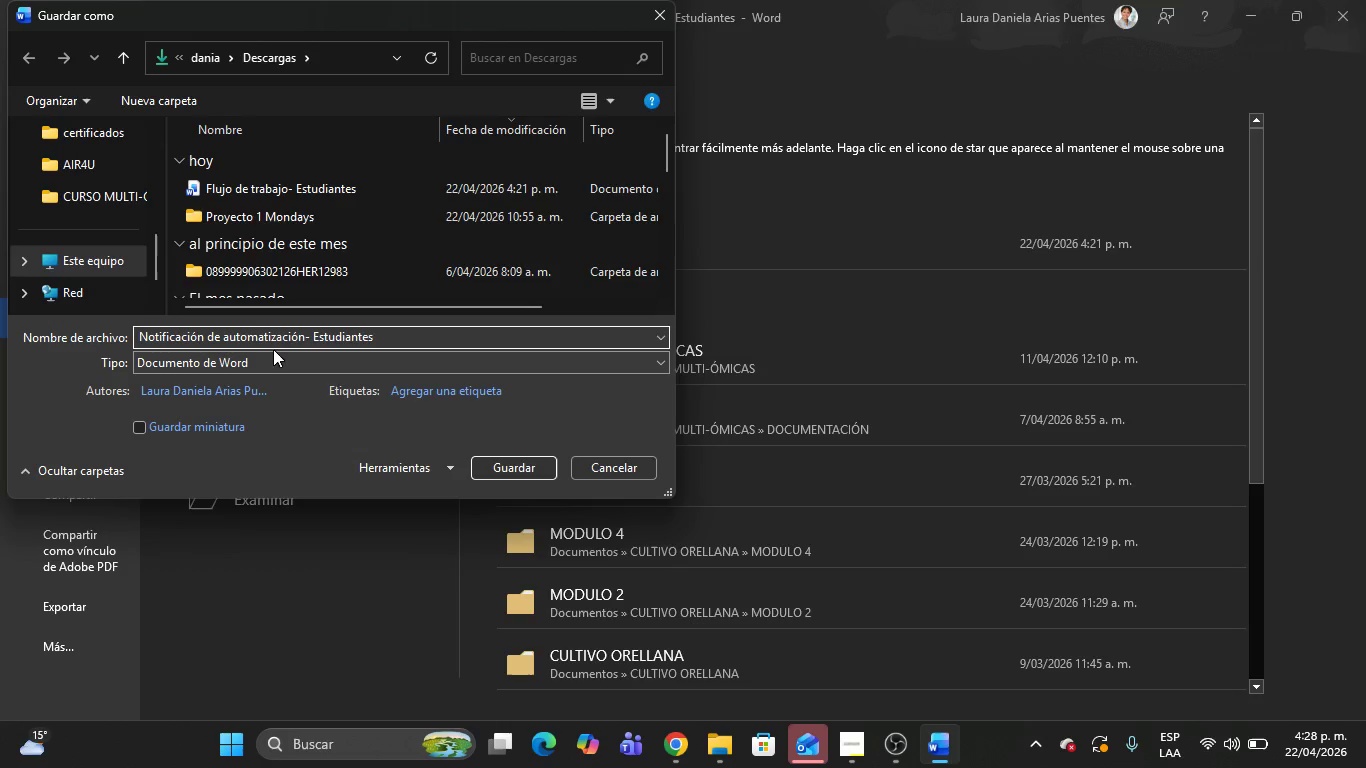 
left_click([261, 366])
 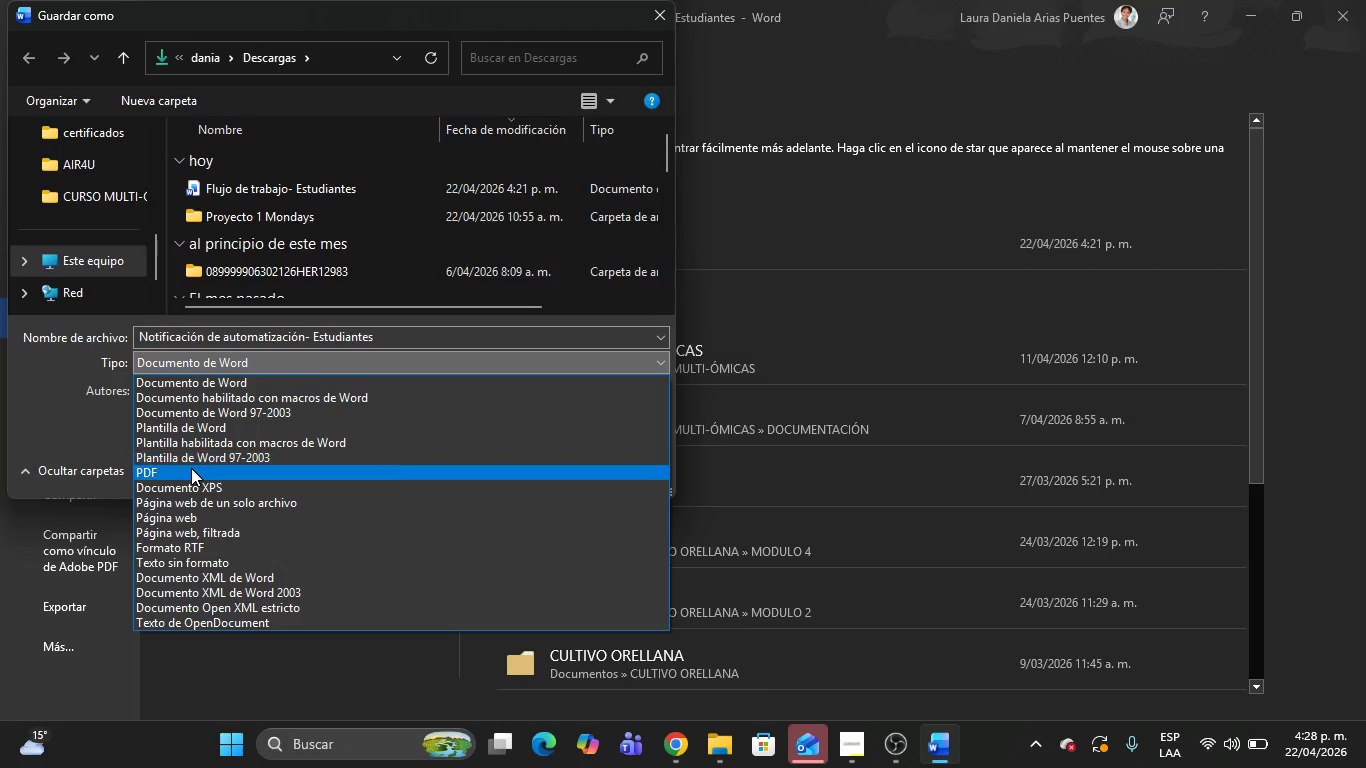 
left_click([191, 468])
 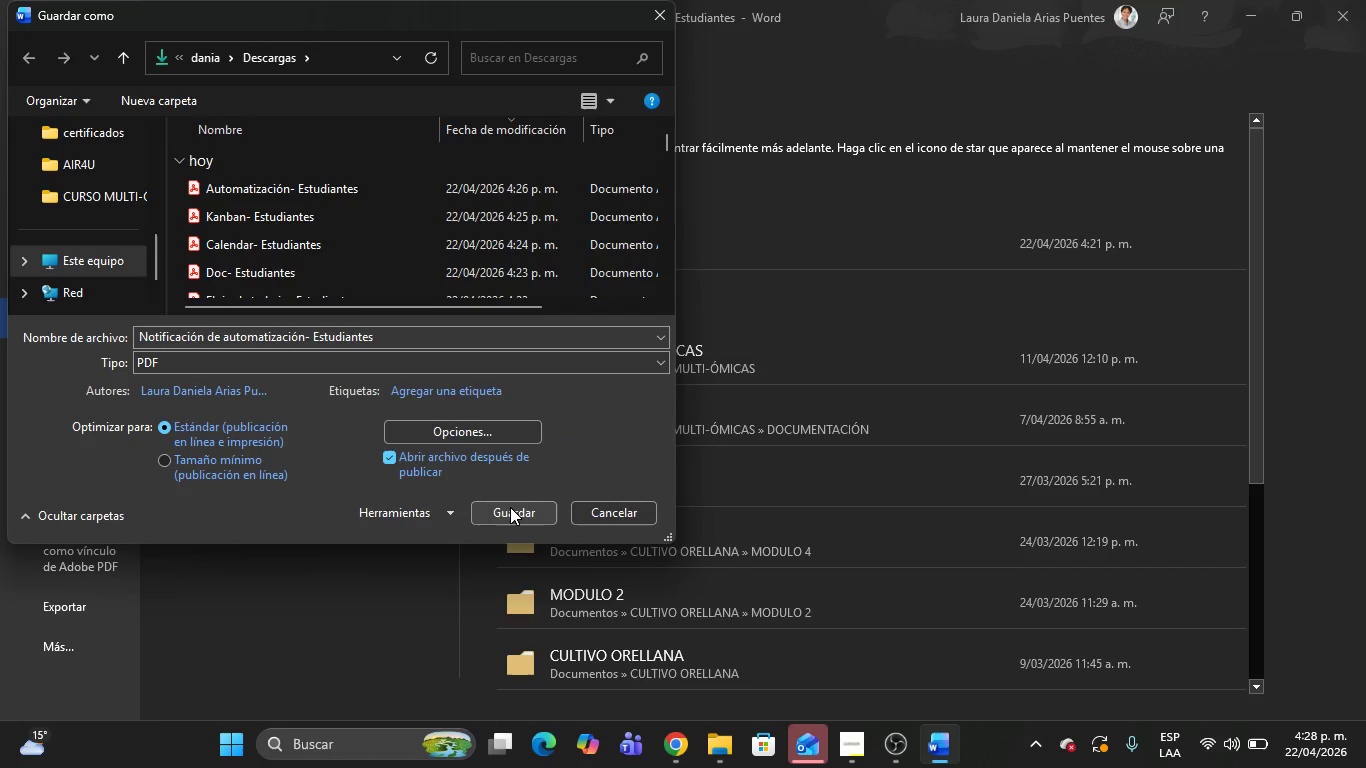 
left_click([510, 507])
 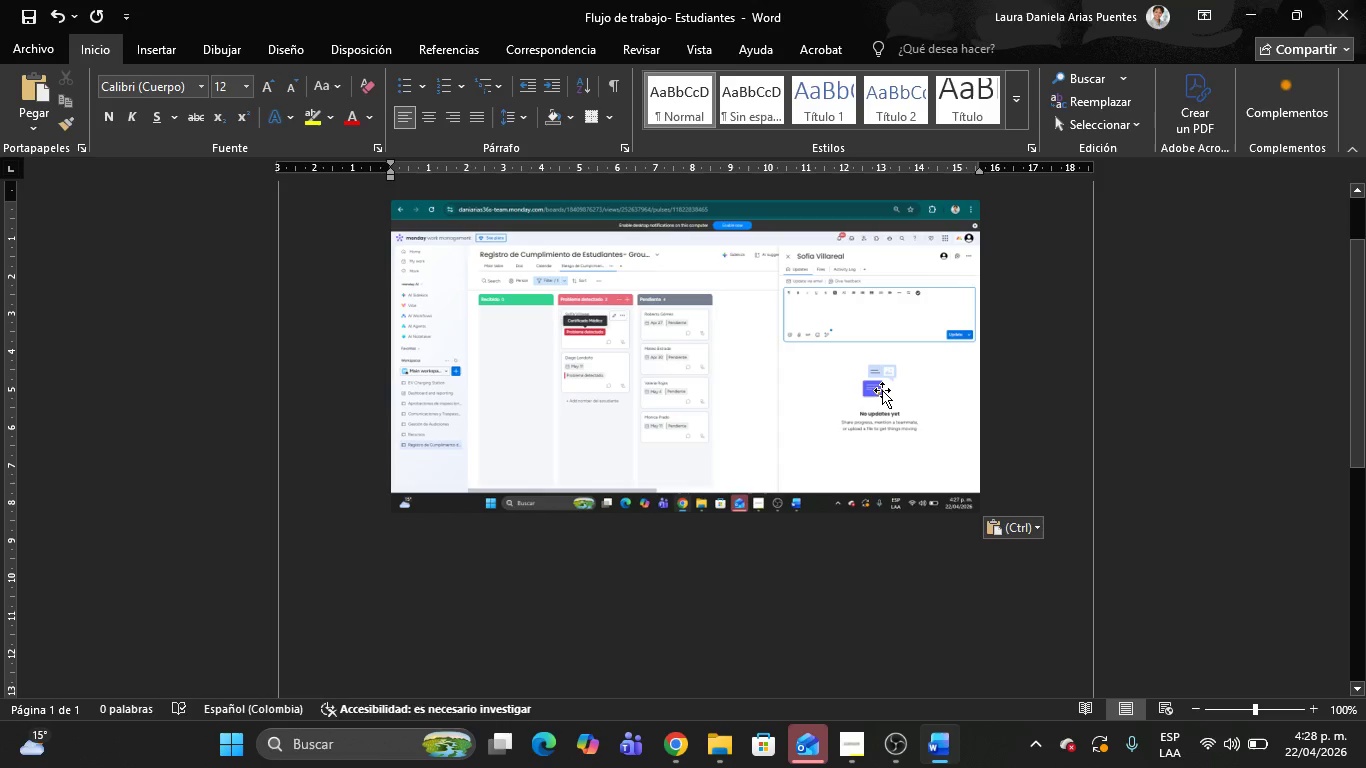 
left_click([882, 390])
 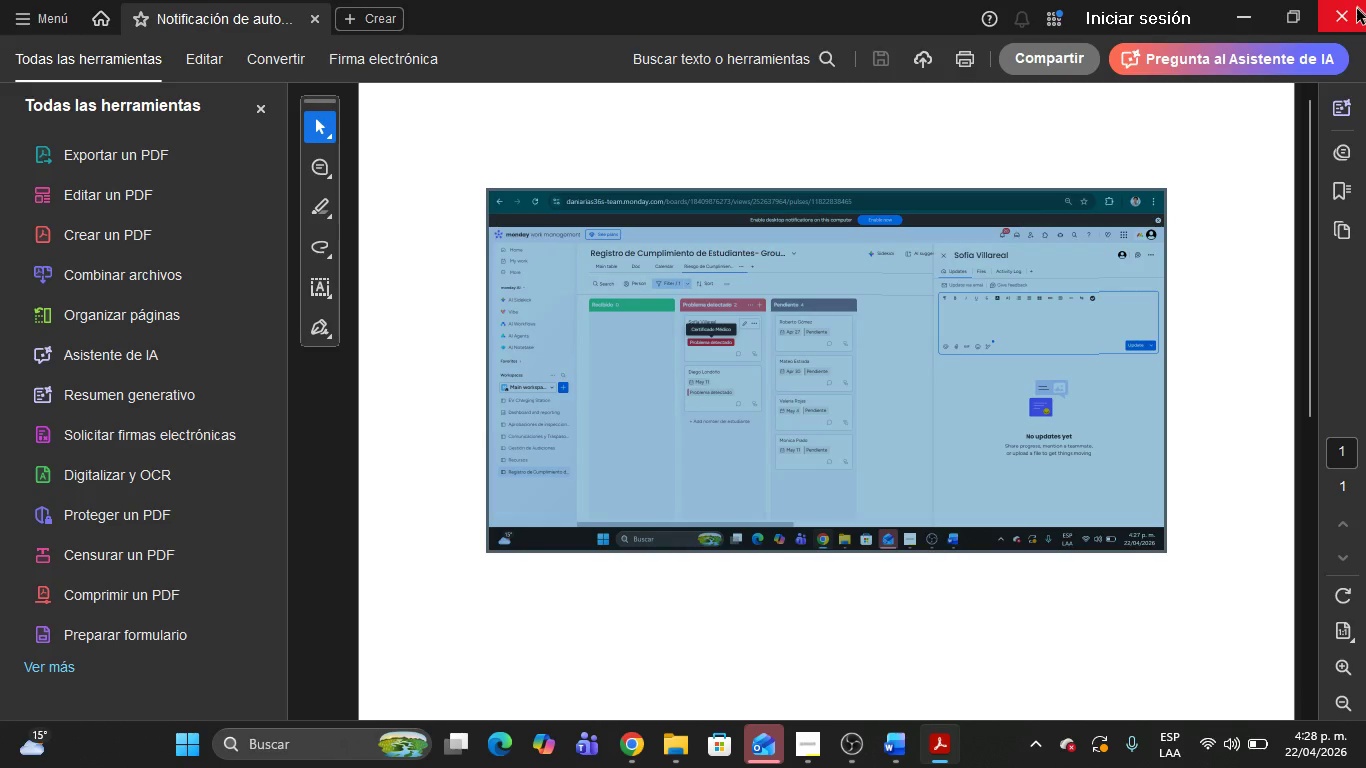 
left_click([1349, 13])
 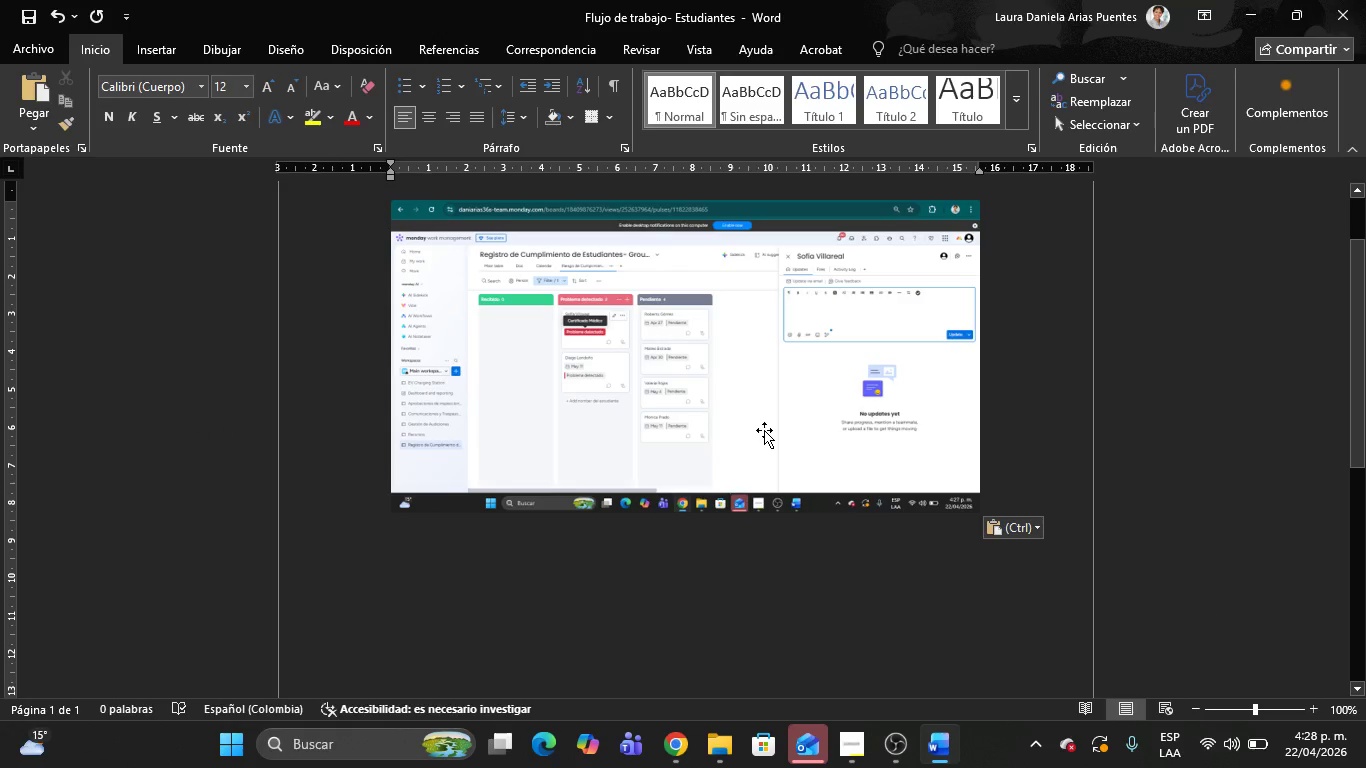 
left_click([765, 407])
 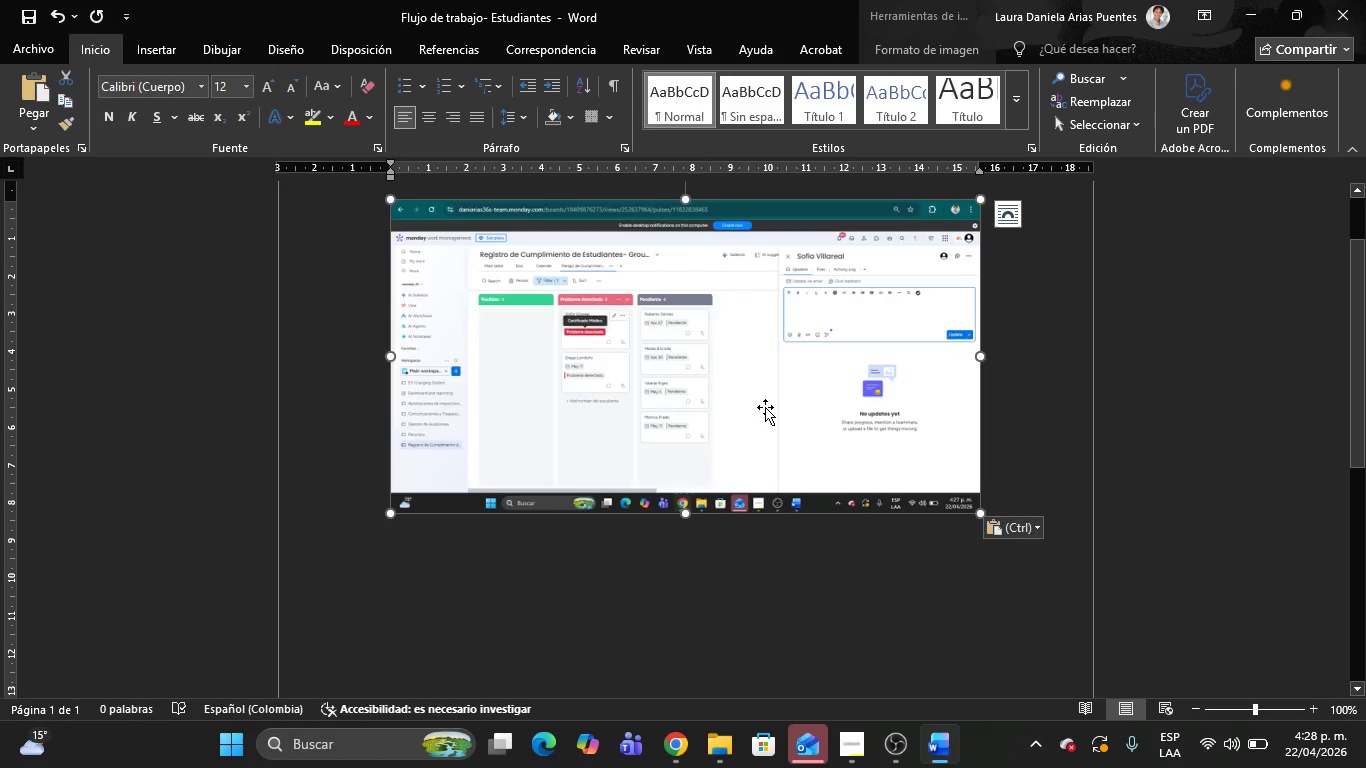 
key(Delete)
 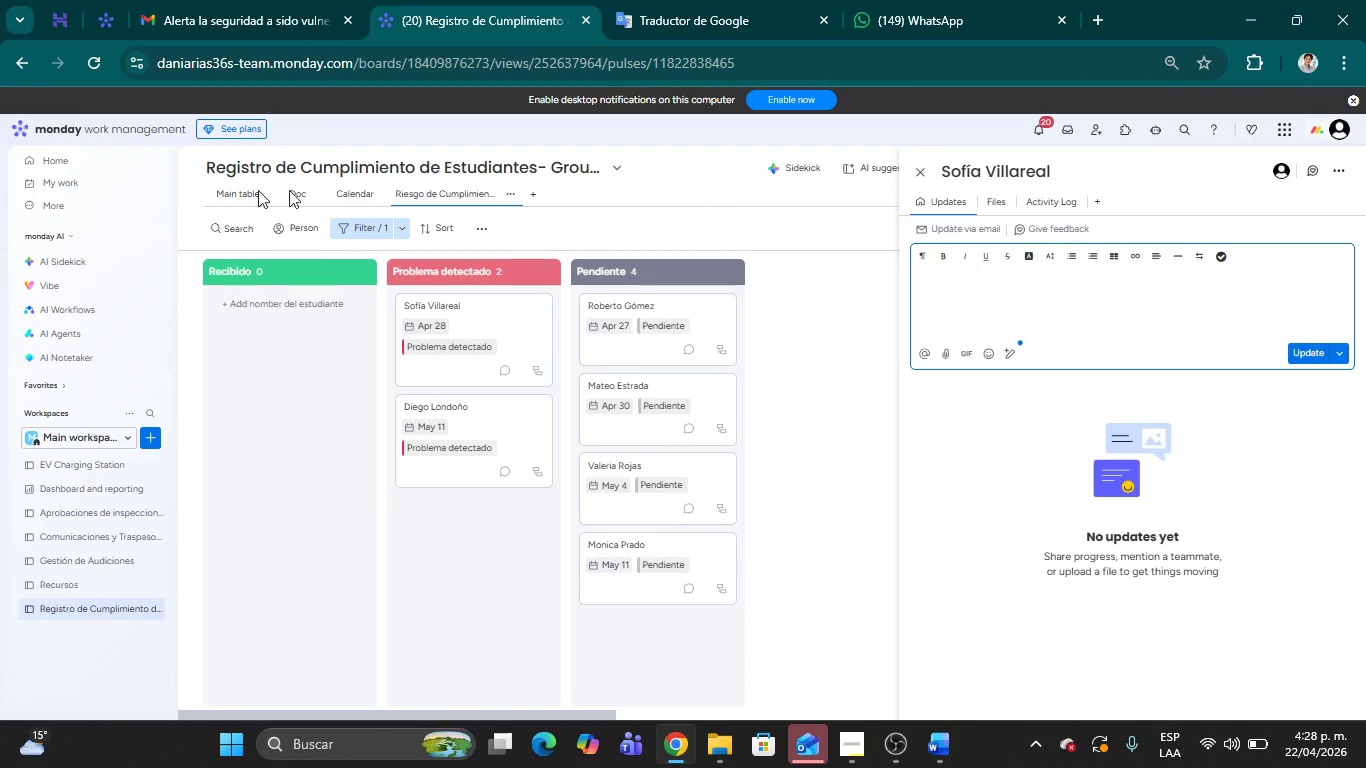 
left_click([233, 196])
 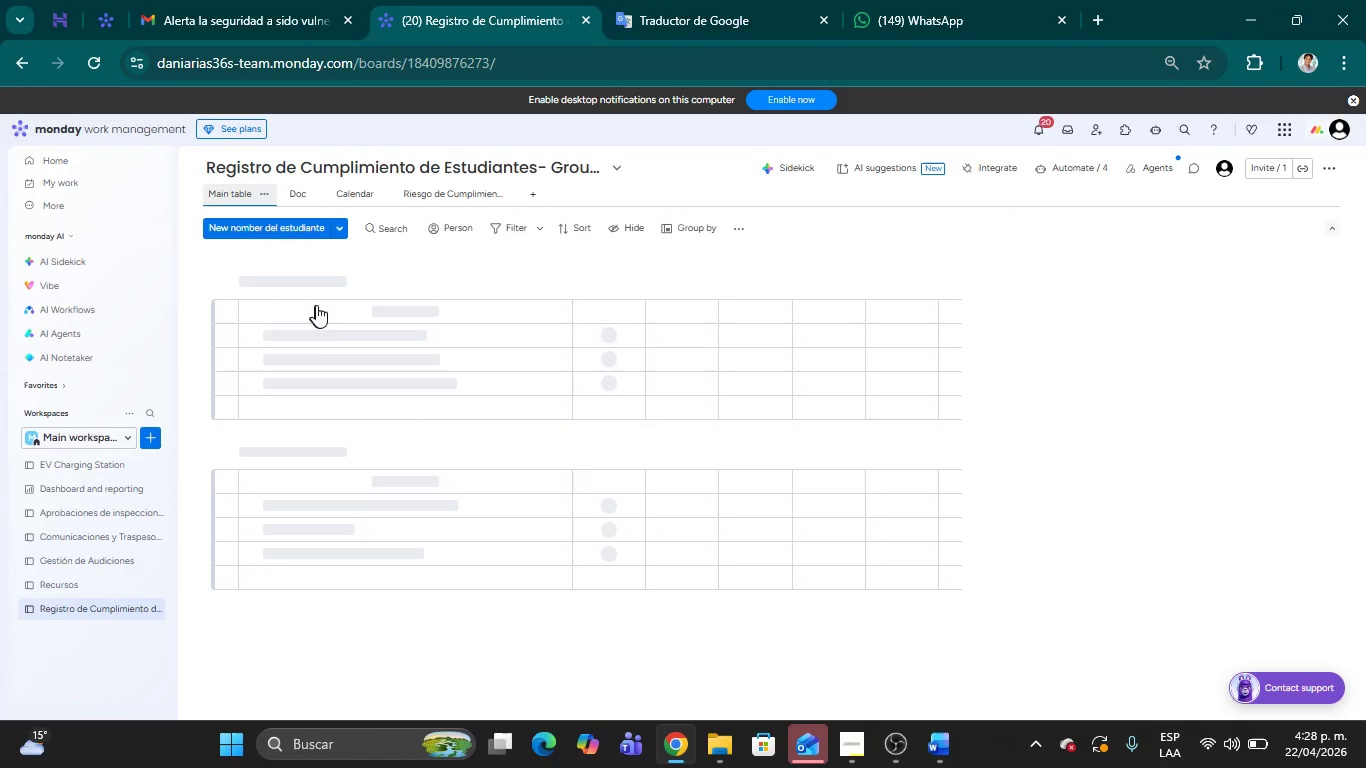 
mouse_move([448, 410])
 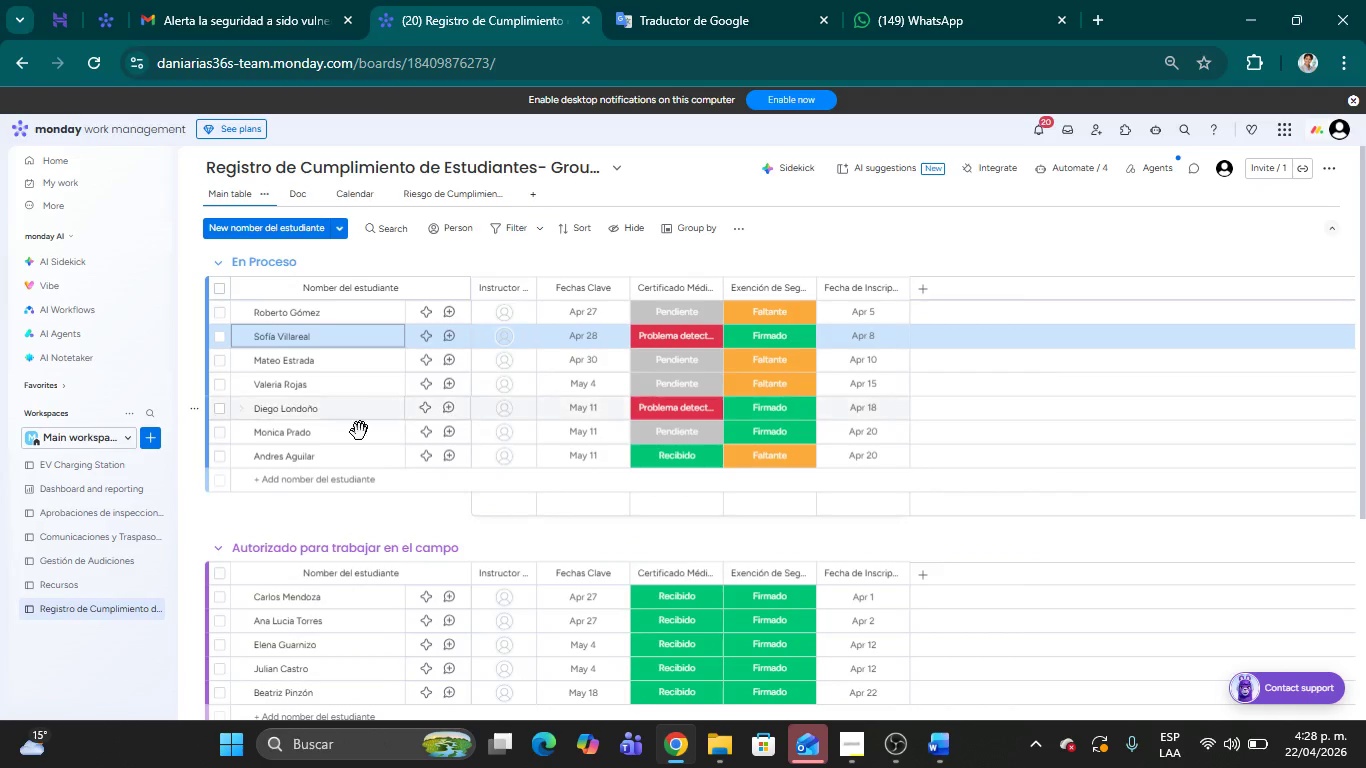 
scroll: coordinate [356, 434], scroll_direction: up, amount: 3.0
 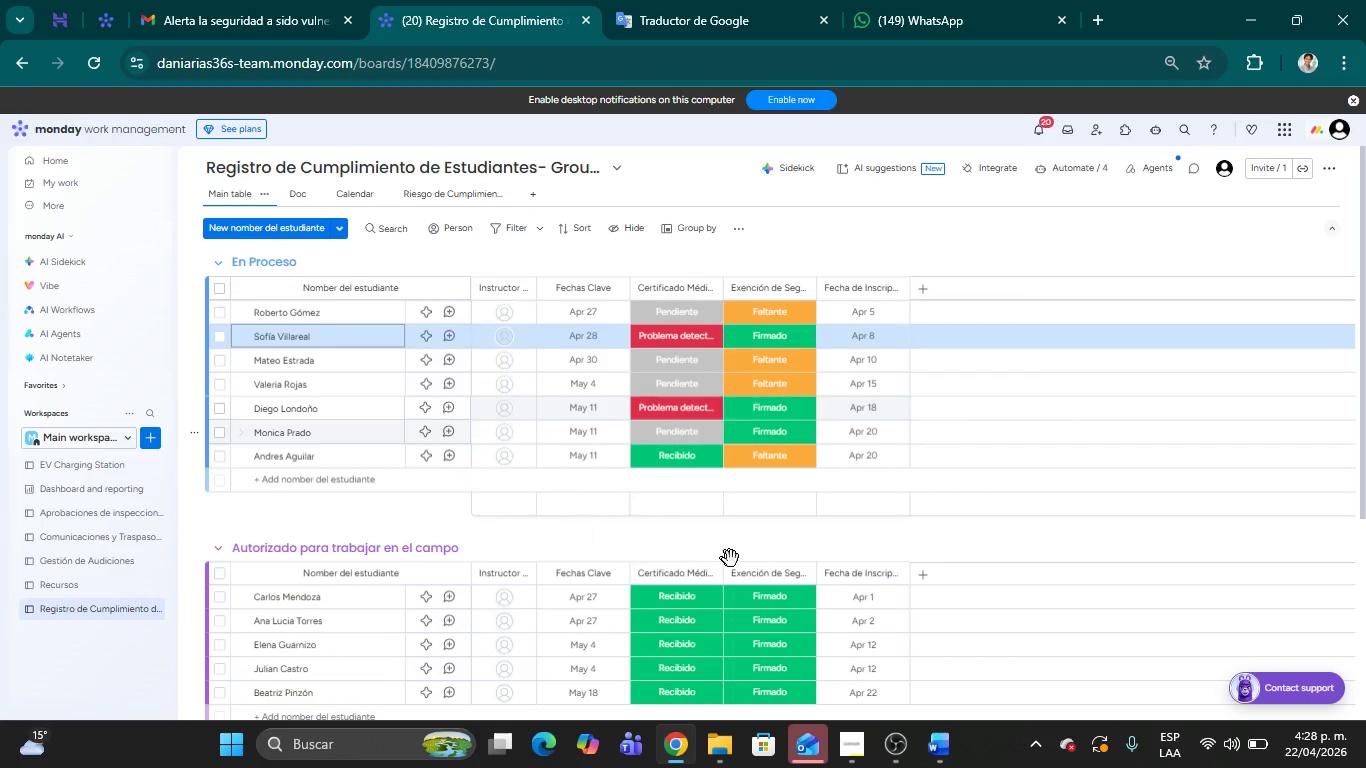 
scroll: coordinate [773, 482], scroll_direction: down, amount: 5.0
 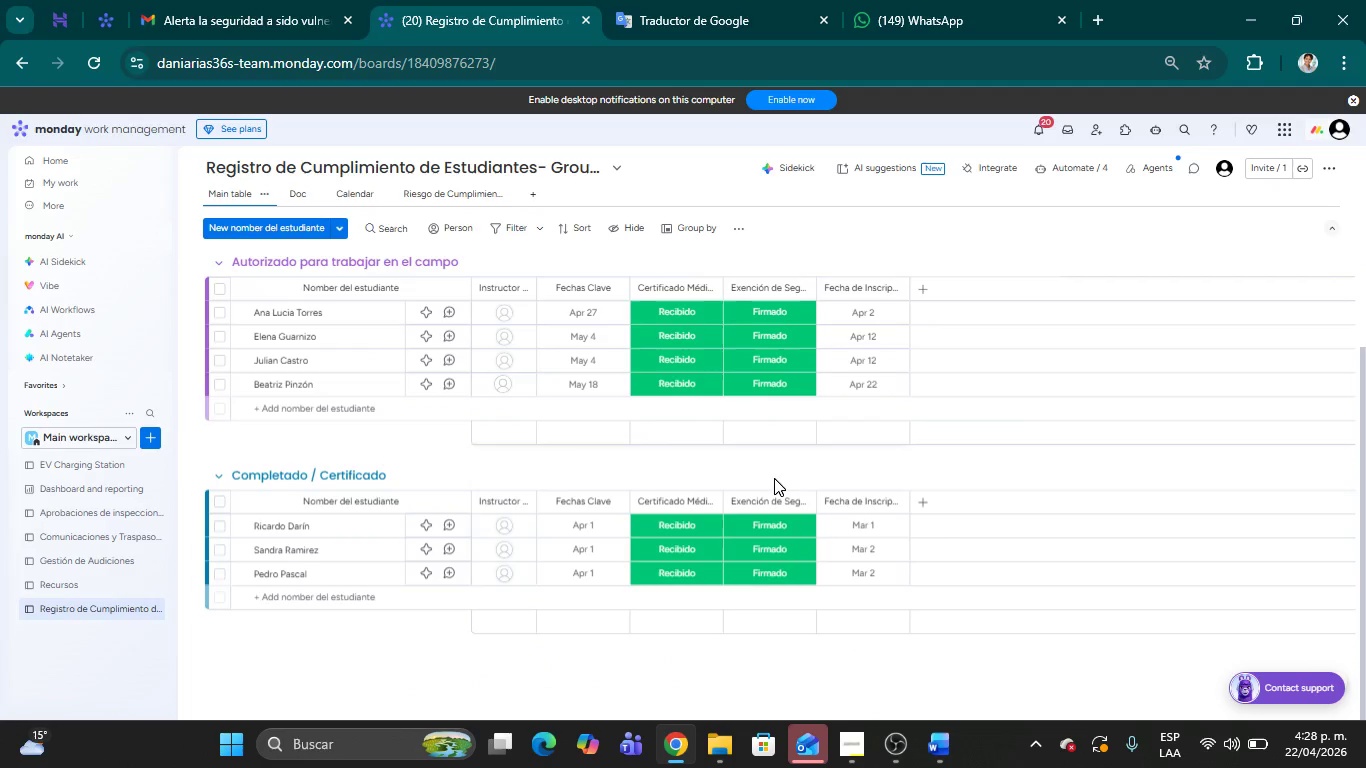 
scroll: coordinate [771, 447], scroll_direction: up, amount: 15.0
 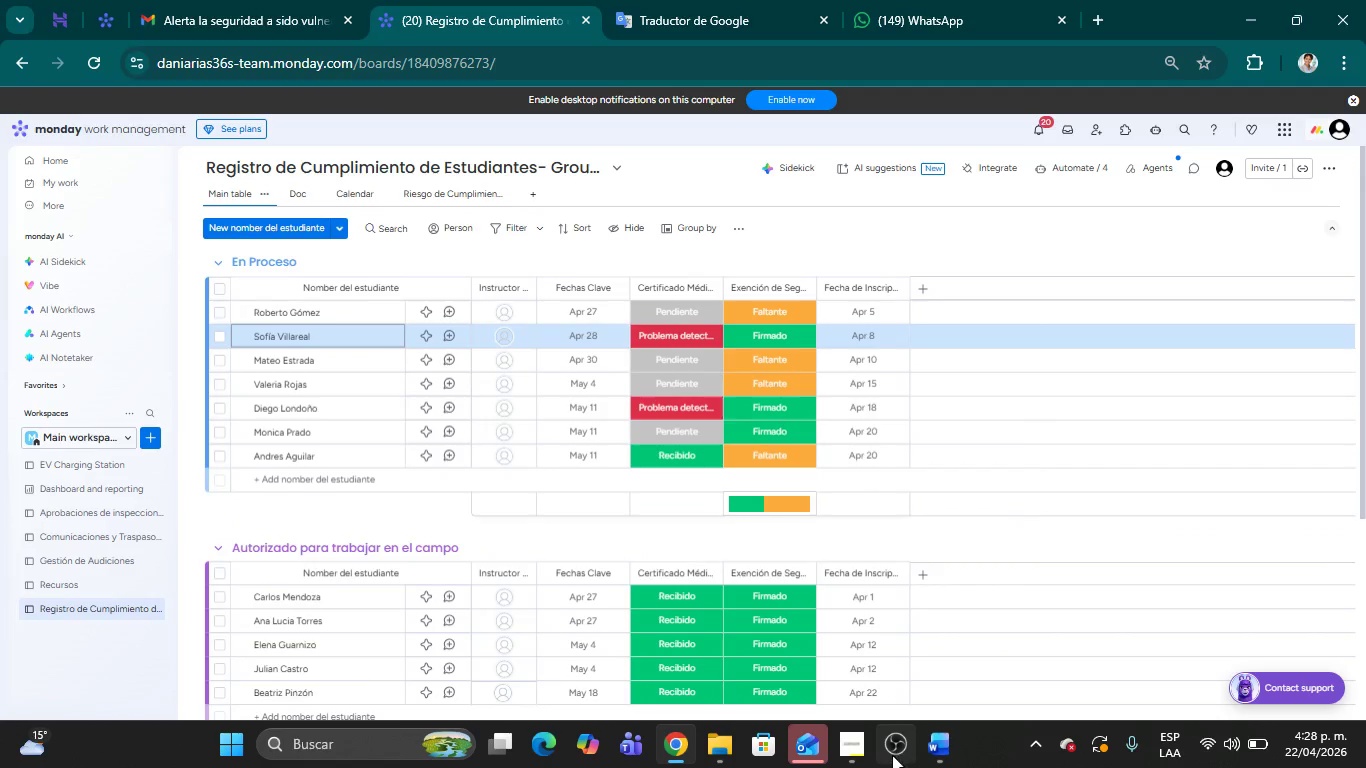 
left_click([891, 755])
 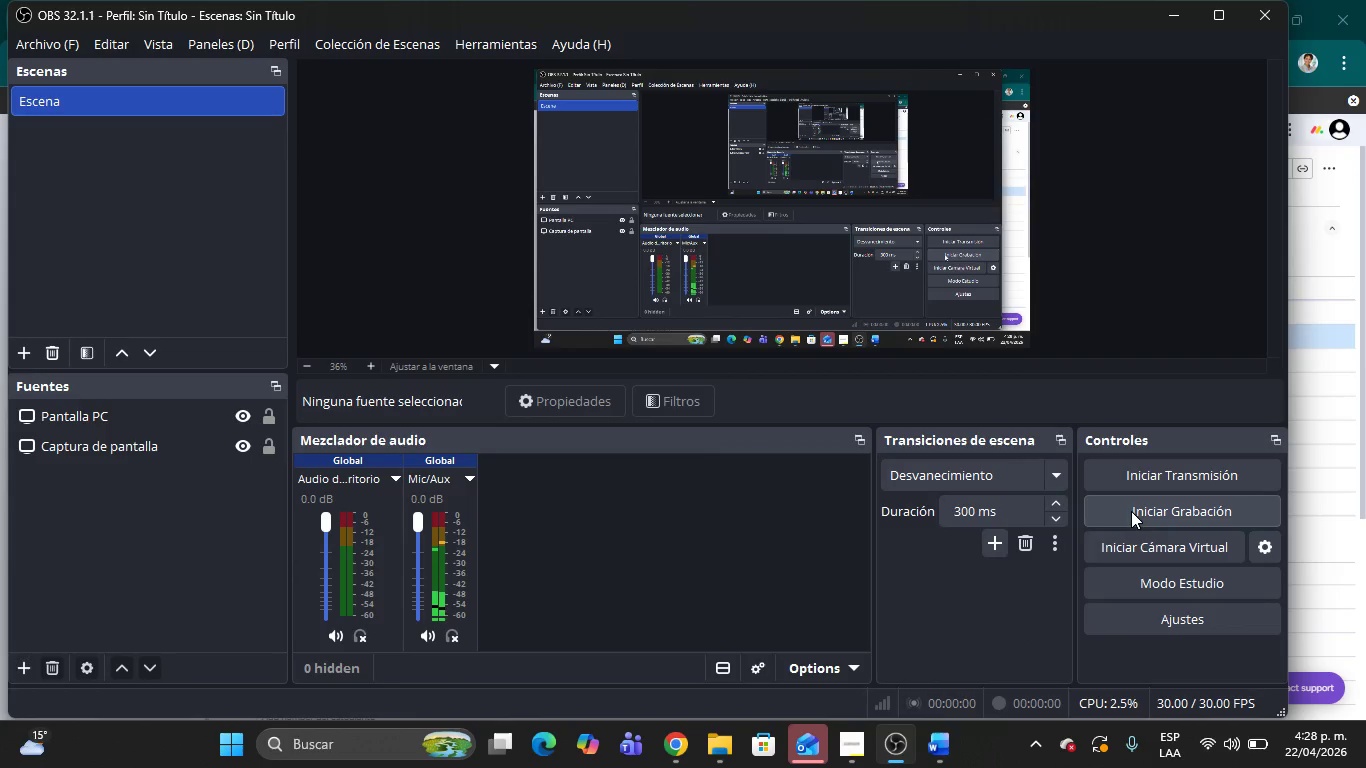 
left_click([1131, 511])
 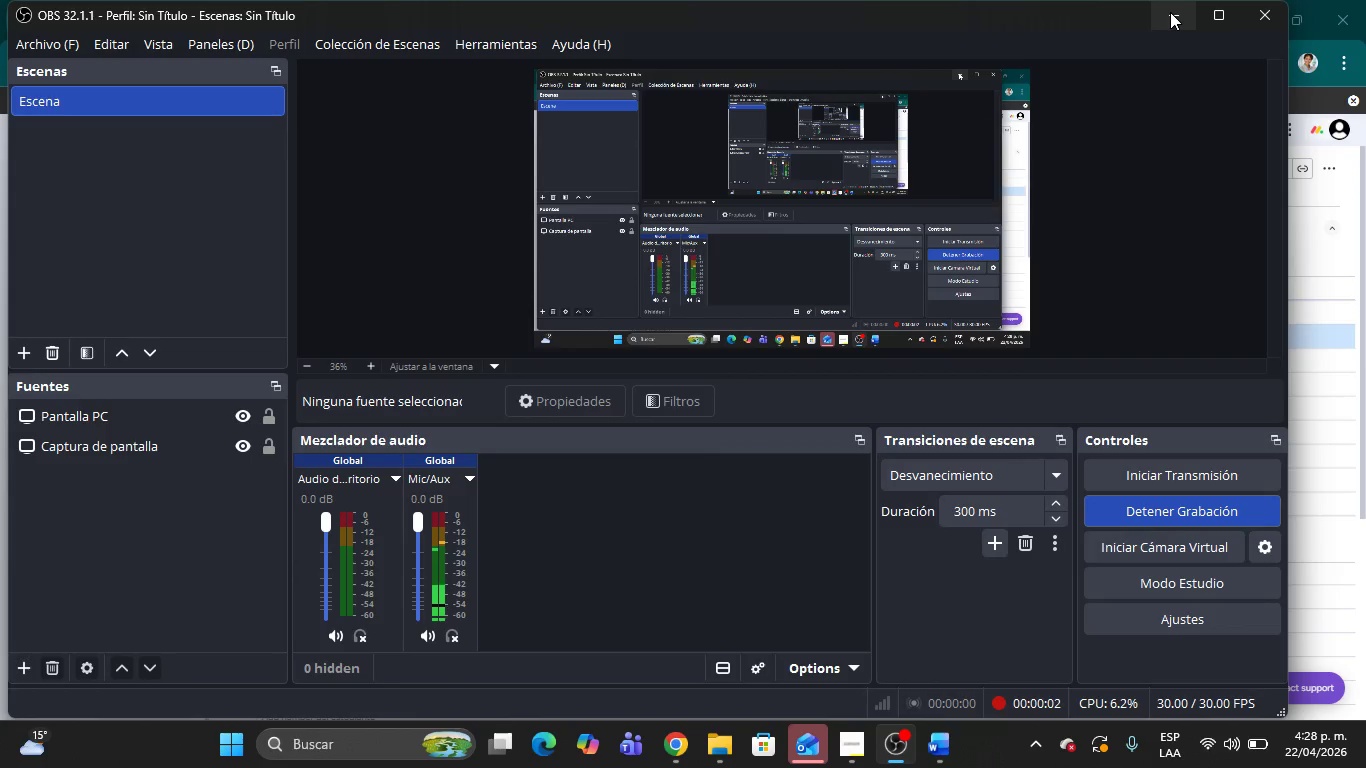 
left_click([1170, 12])
 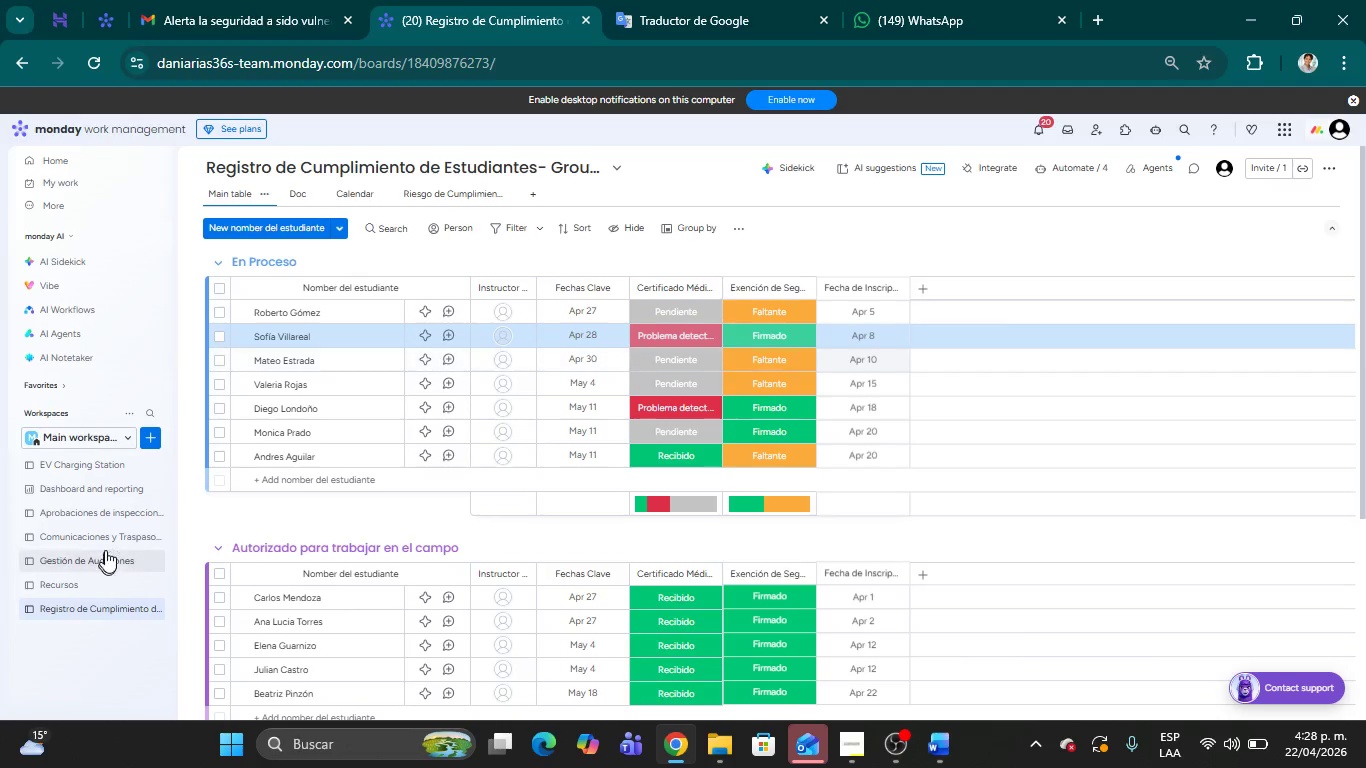 
left_click([90, 610])
 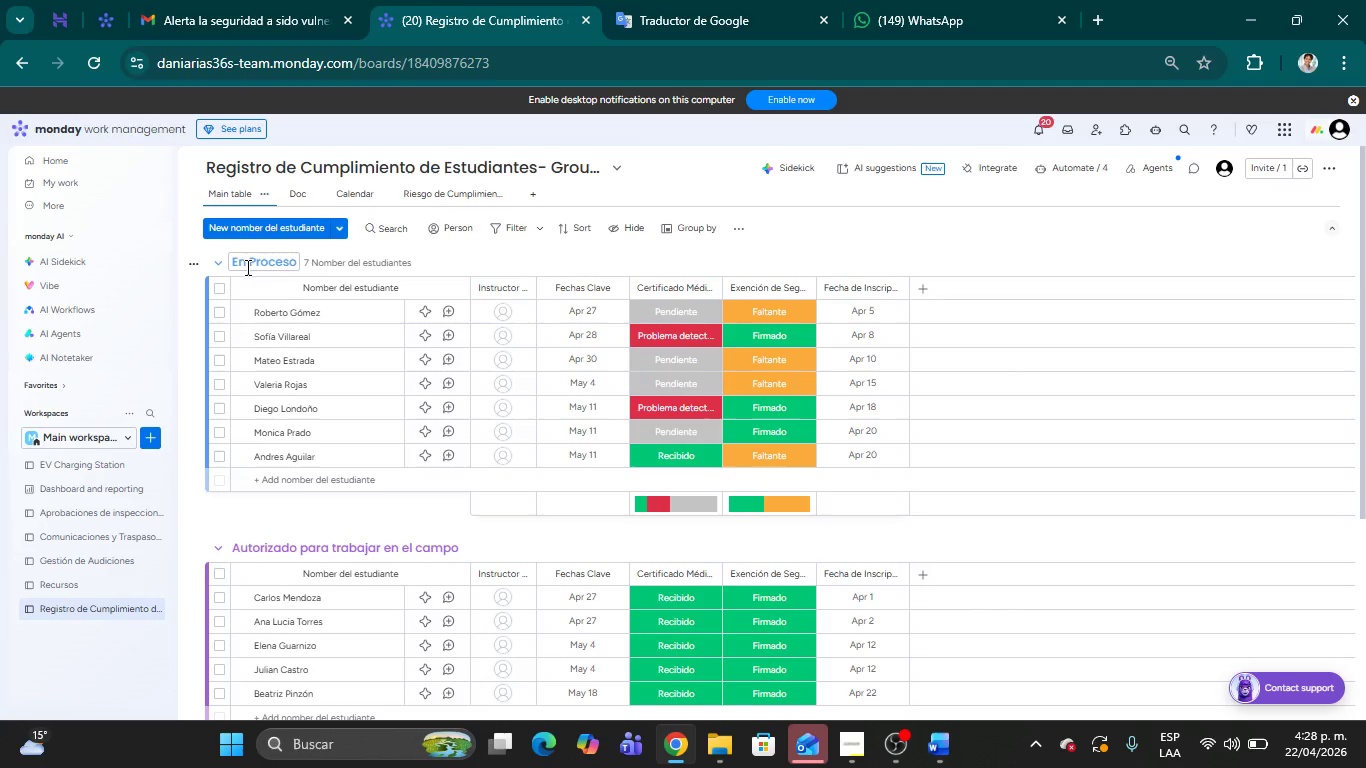 
wait(13.36)
 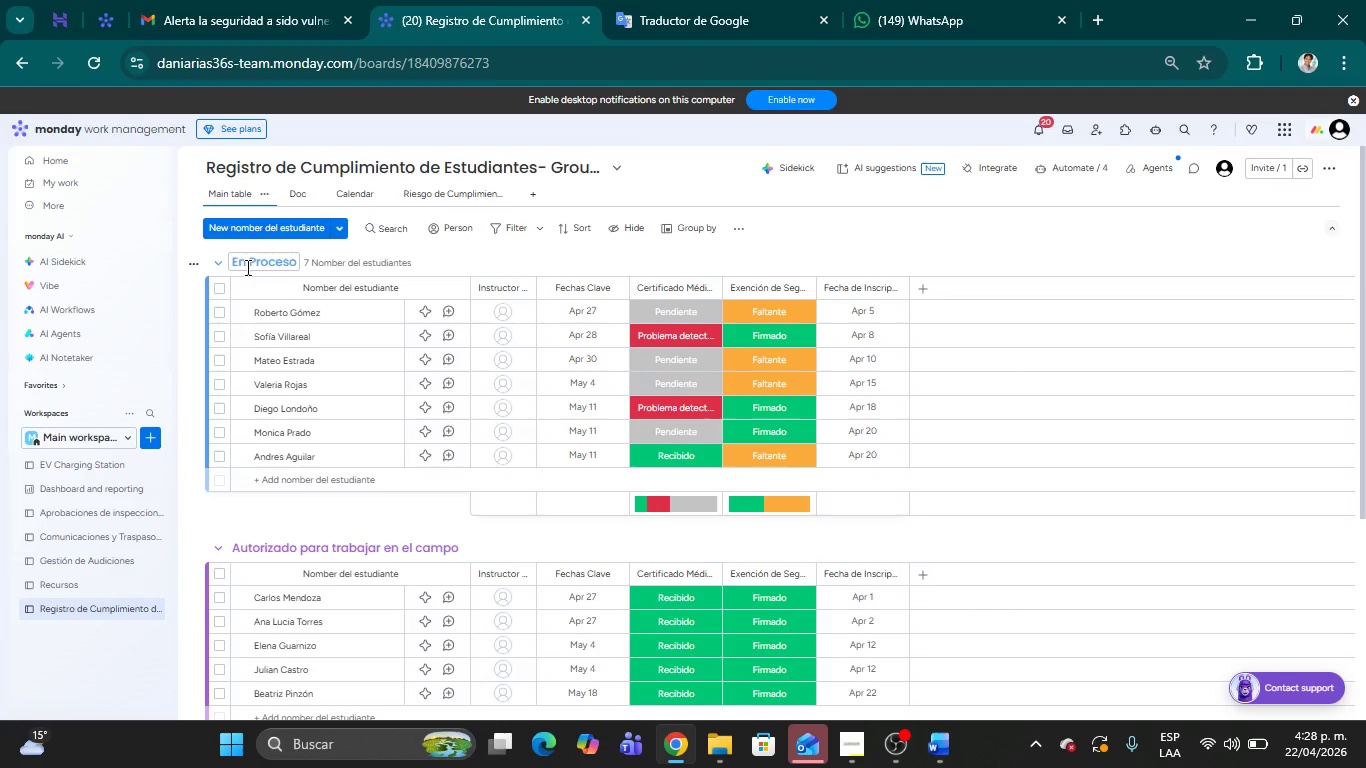 
left_click([595, 304])
 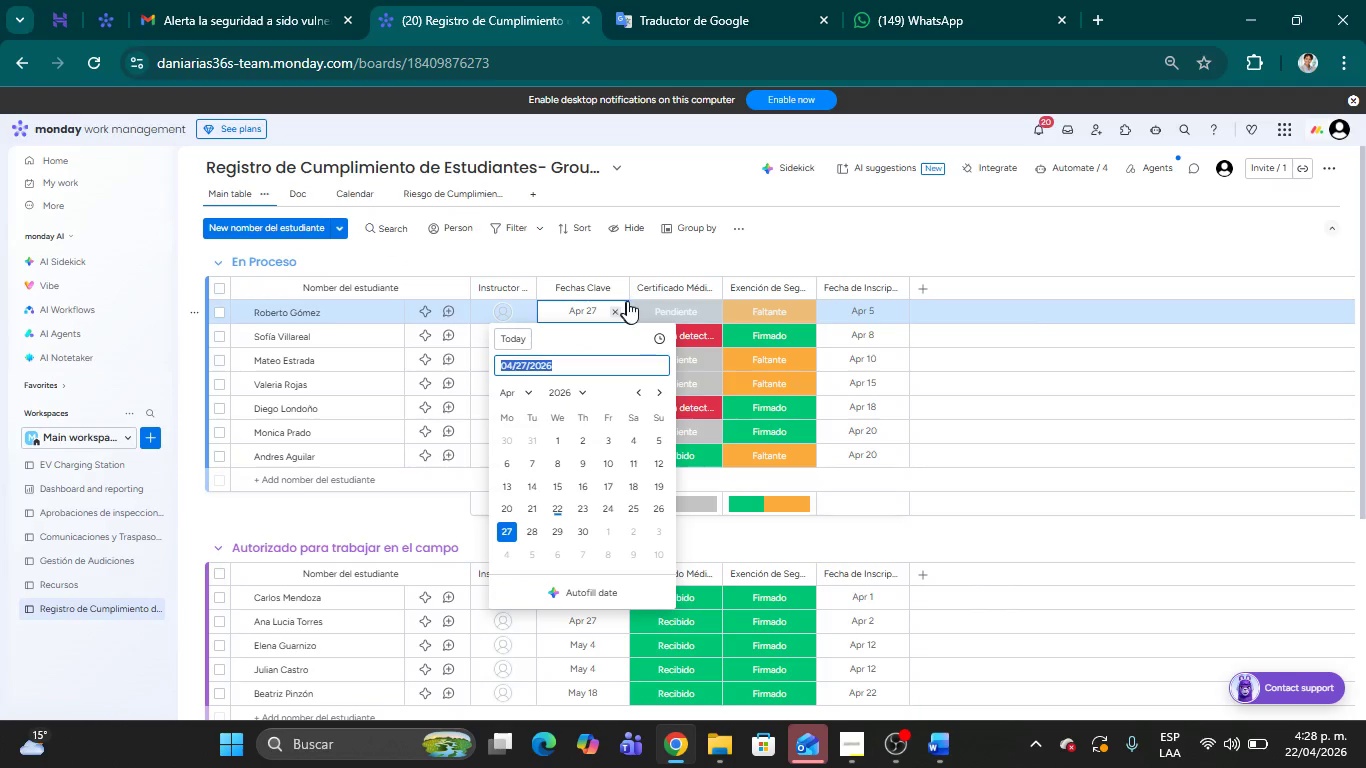 
left_click([672, 303])
 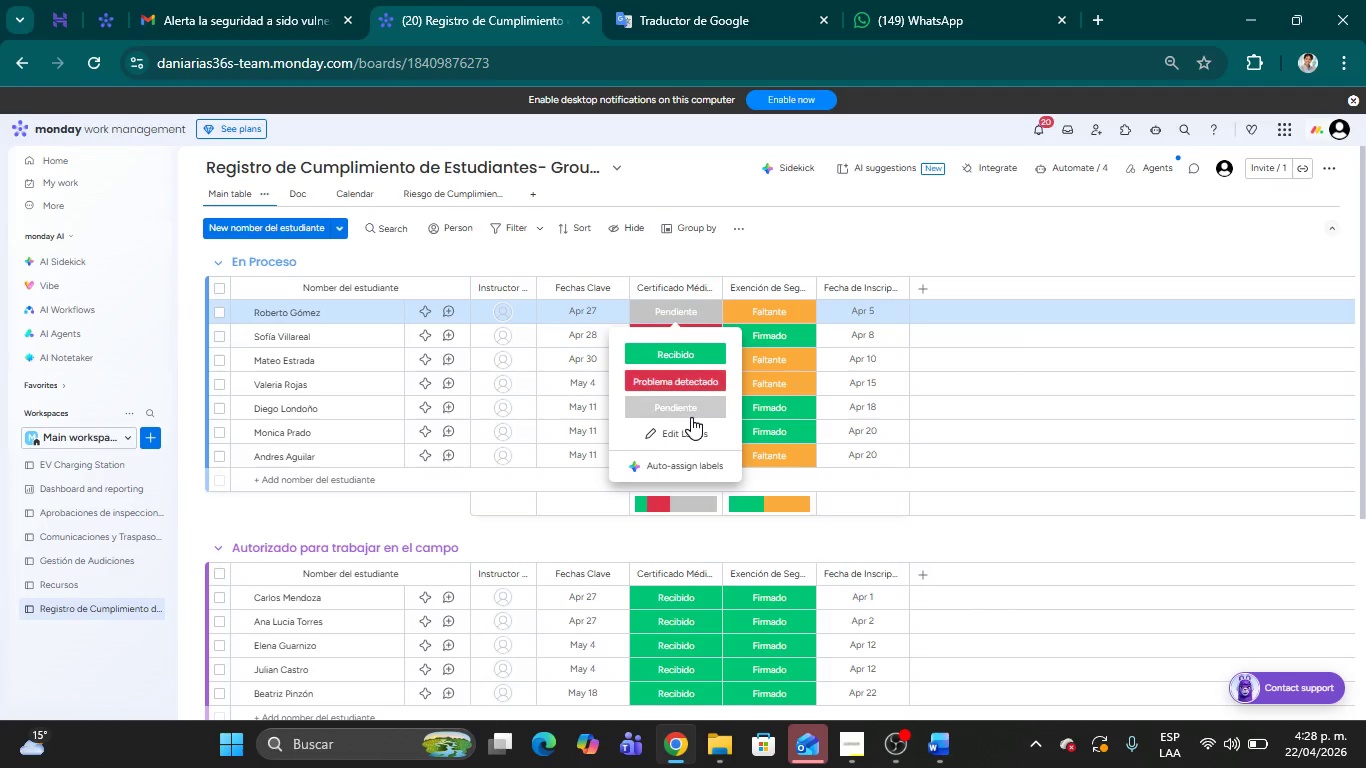 
left_click([756, 311])
 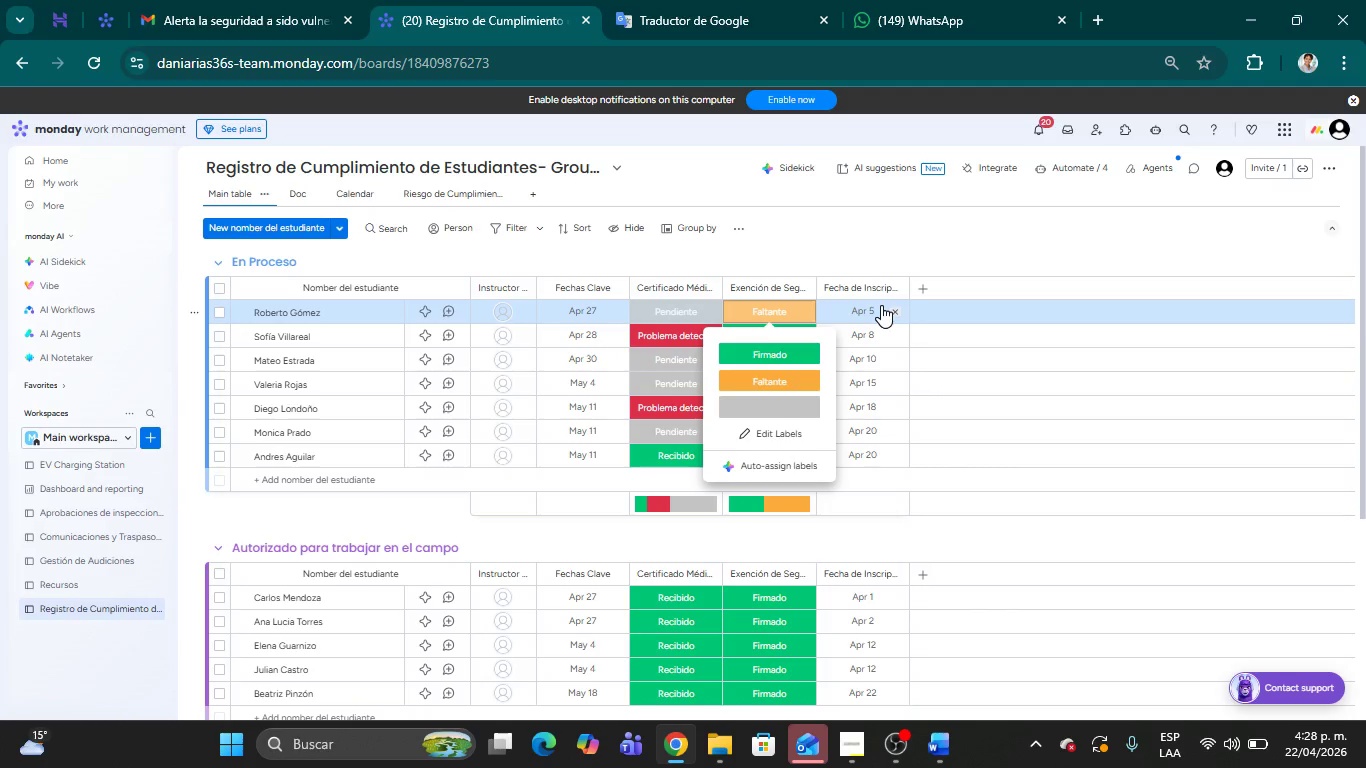 
left_click([867, 303])
 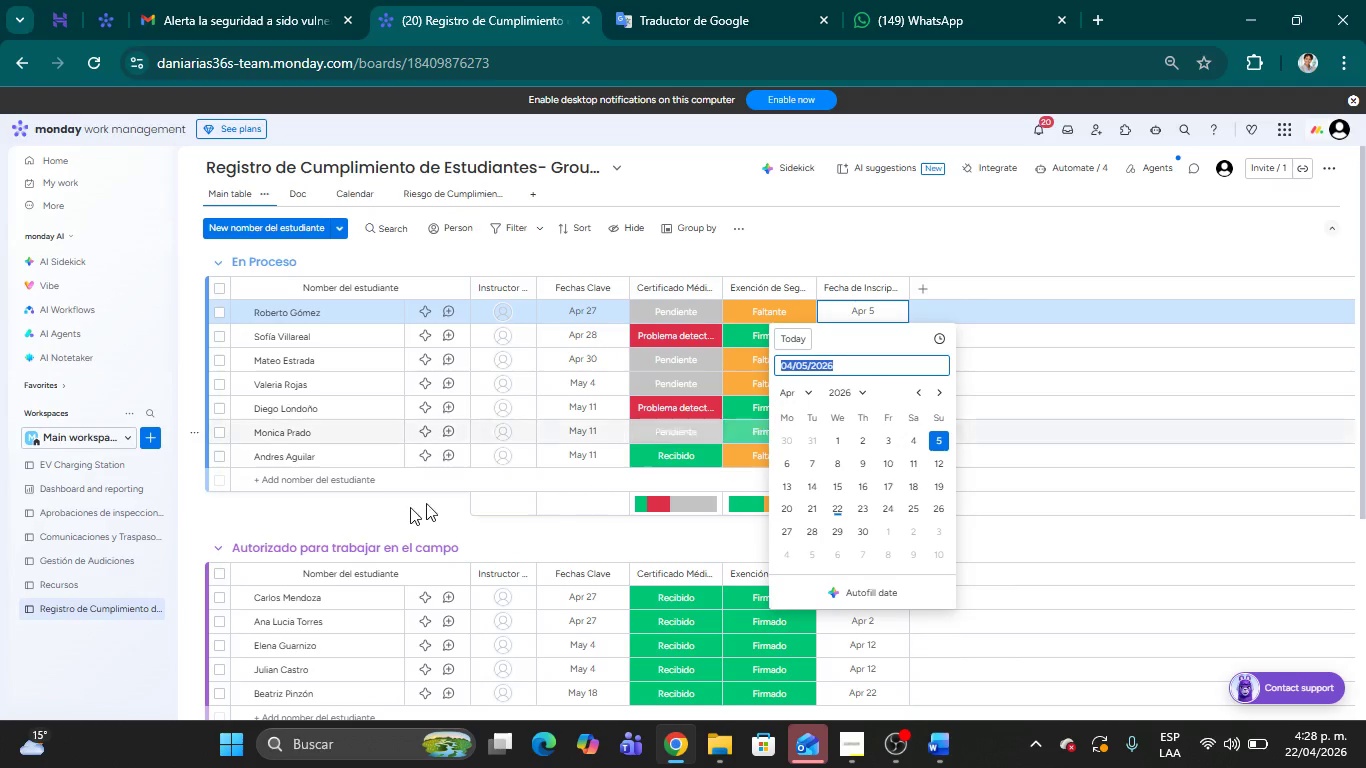 
left_click([241, 512])
 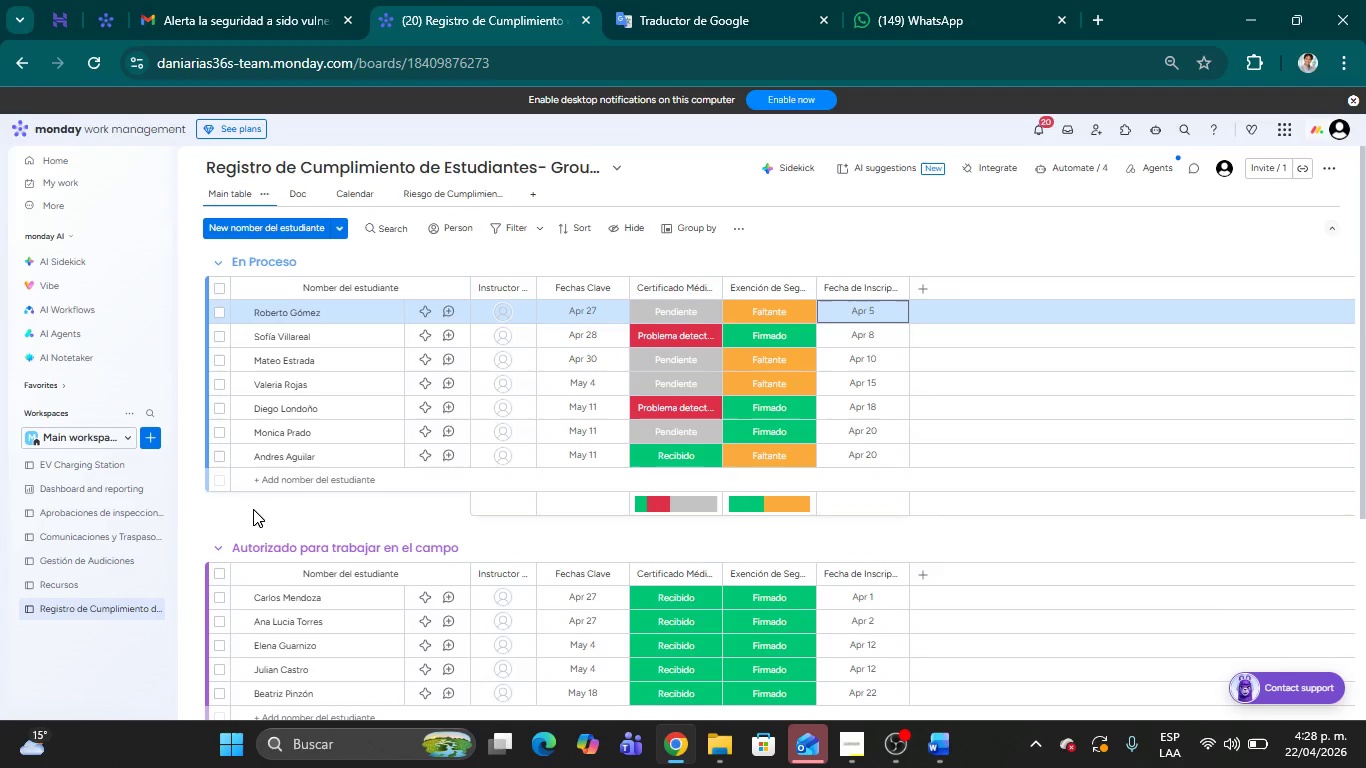 
scroll: coordinate [275, 490], scroll_direction: down, amount: 2.0
 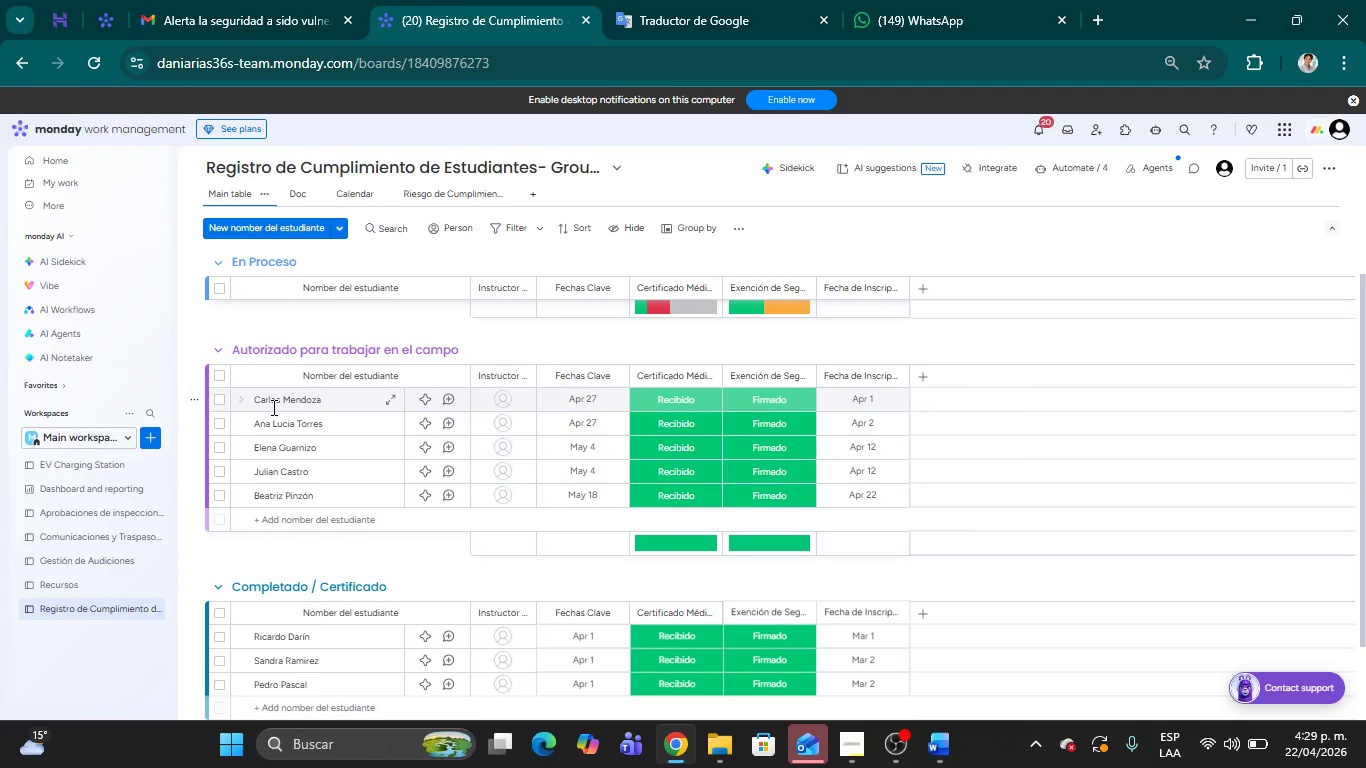 
left_click([277, 423])
 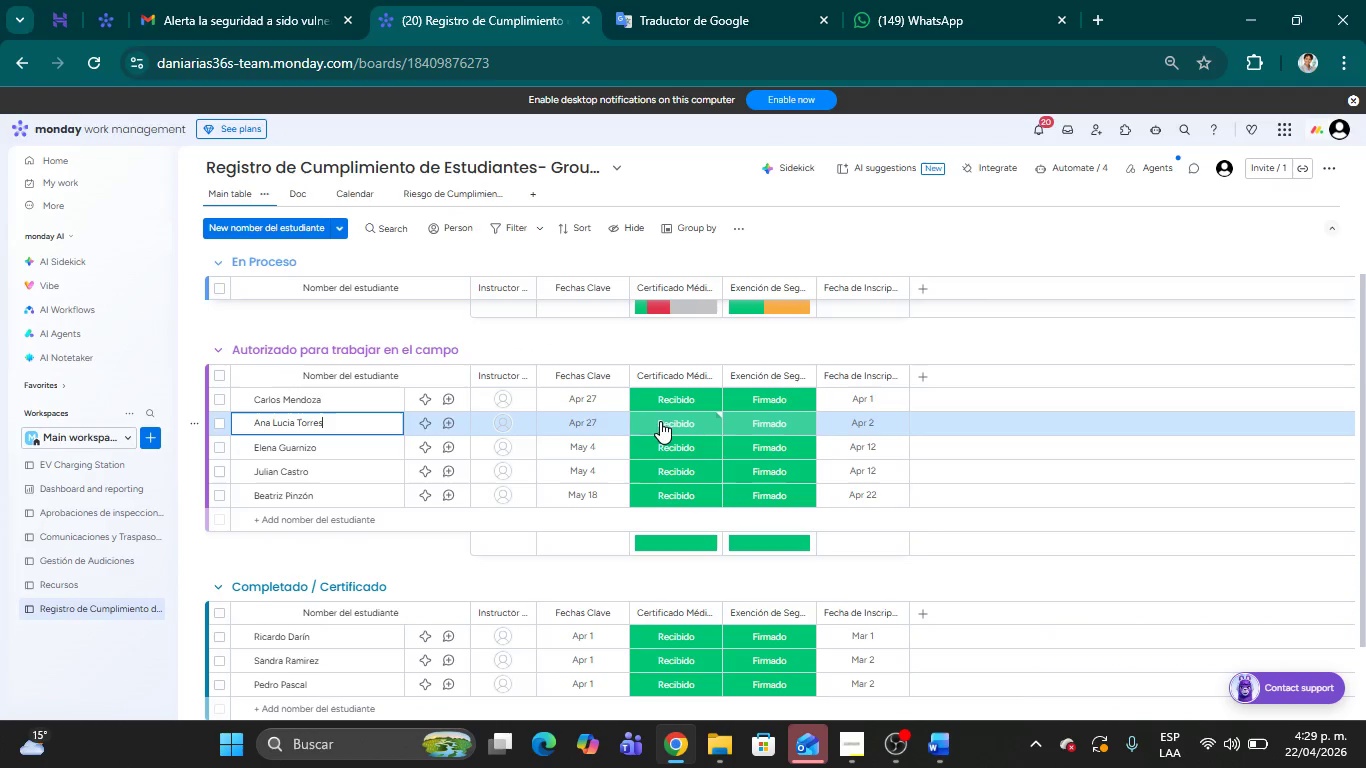 
left_click([561, 422])
 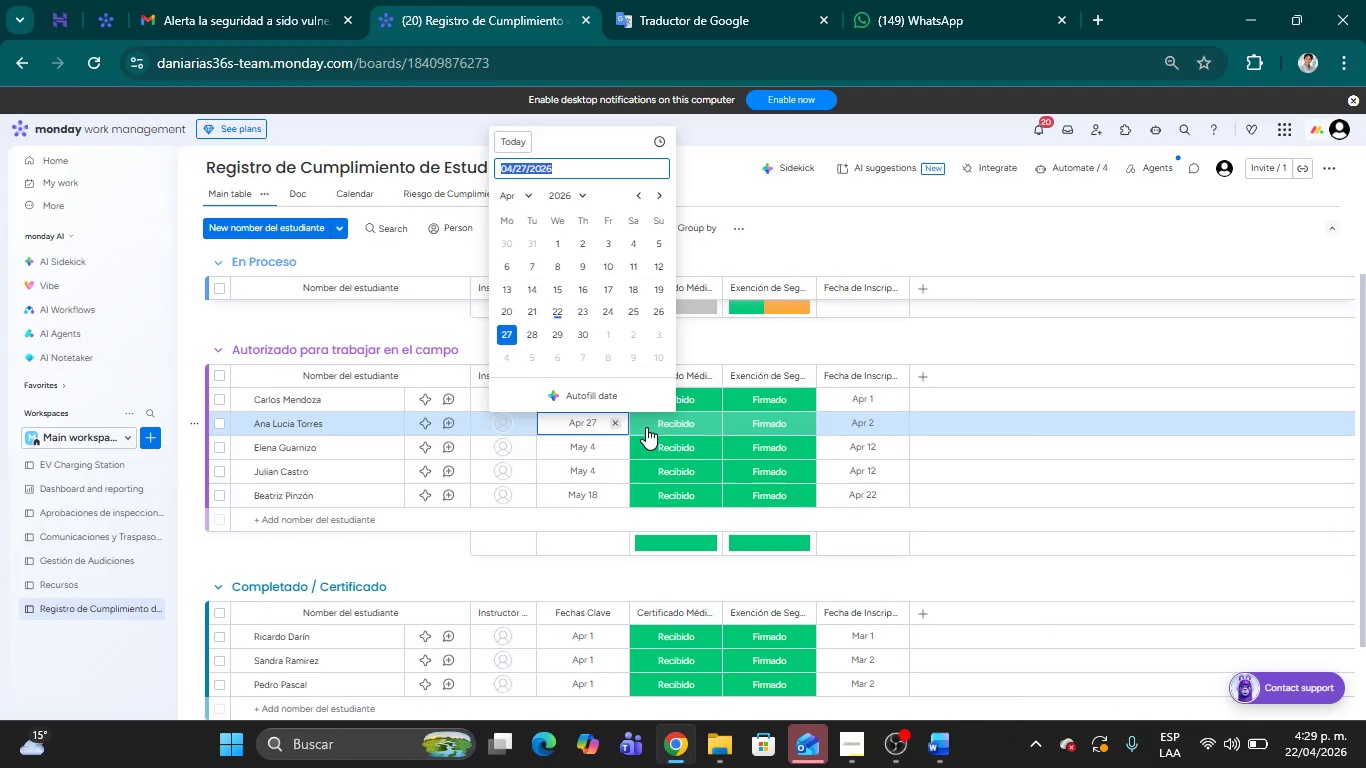 
left_click([679, 425])
 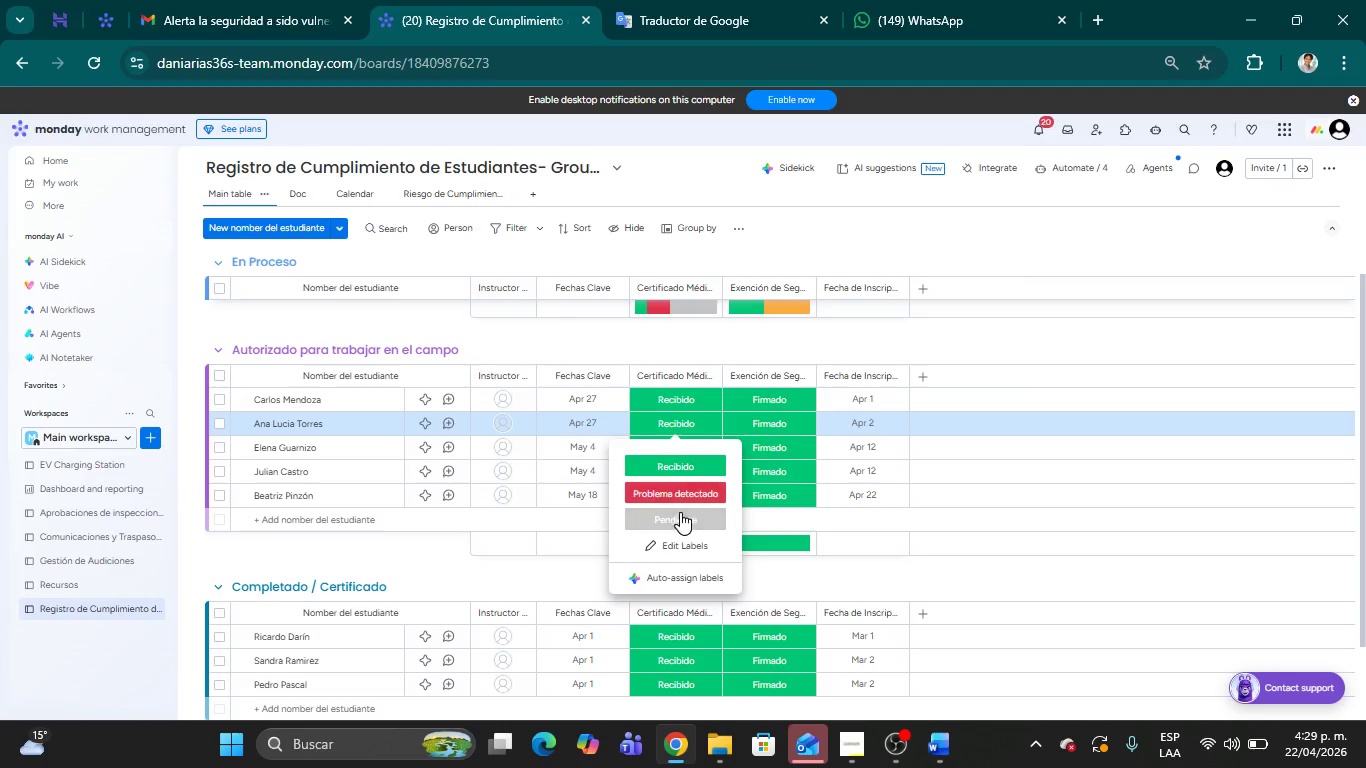 
left_click([777, 419])
 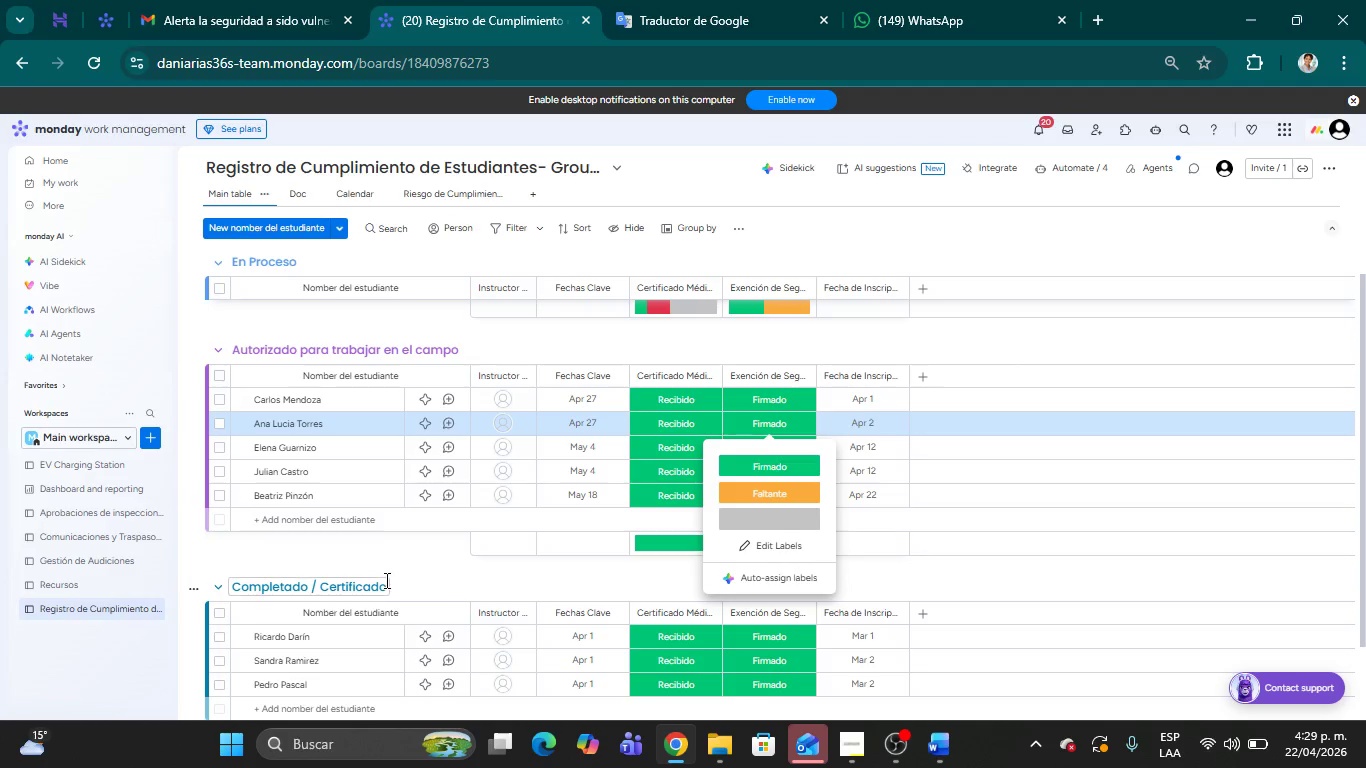 
left_click([355, 564])
 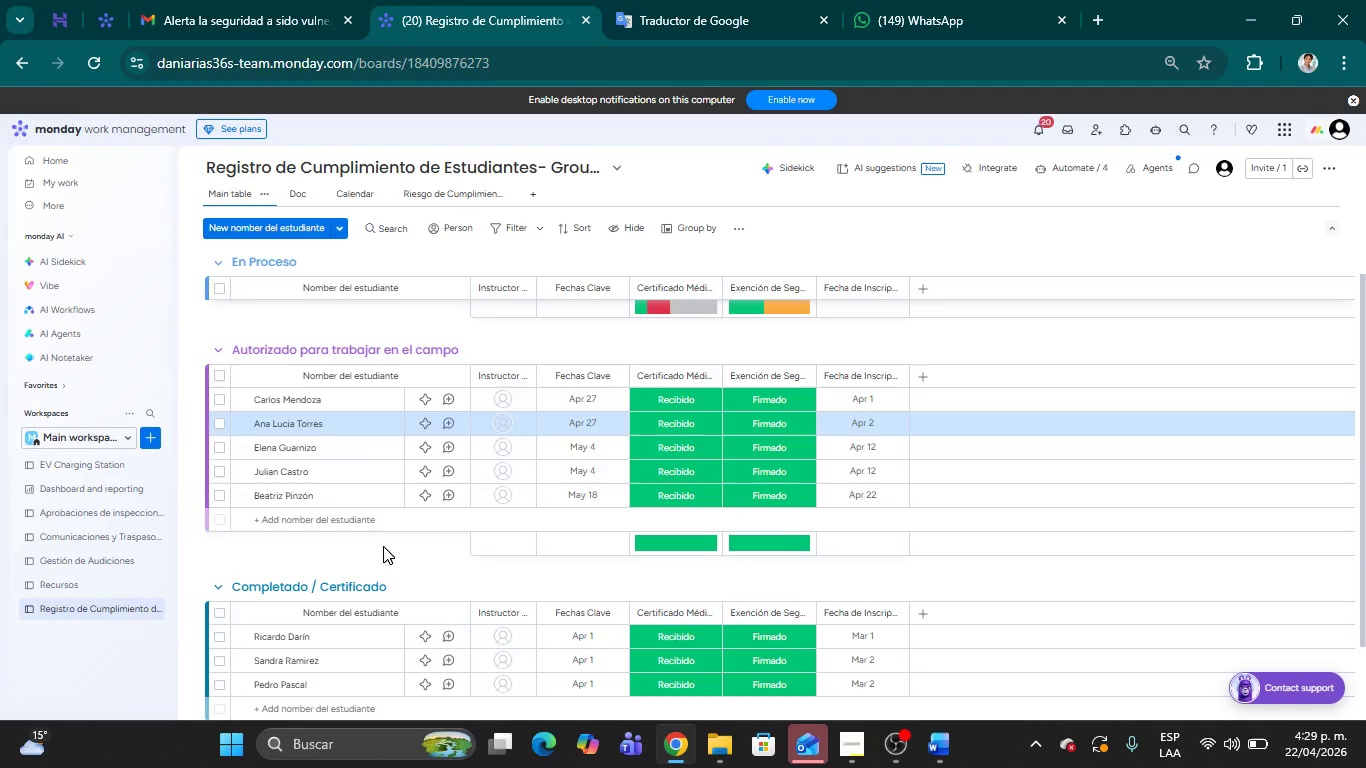 
scroll: coordinate [383, 547], scroll_direction: down, amount: 2.0
 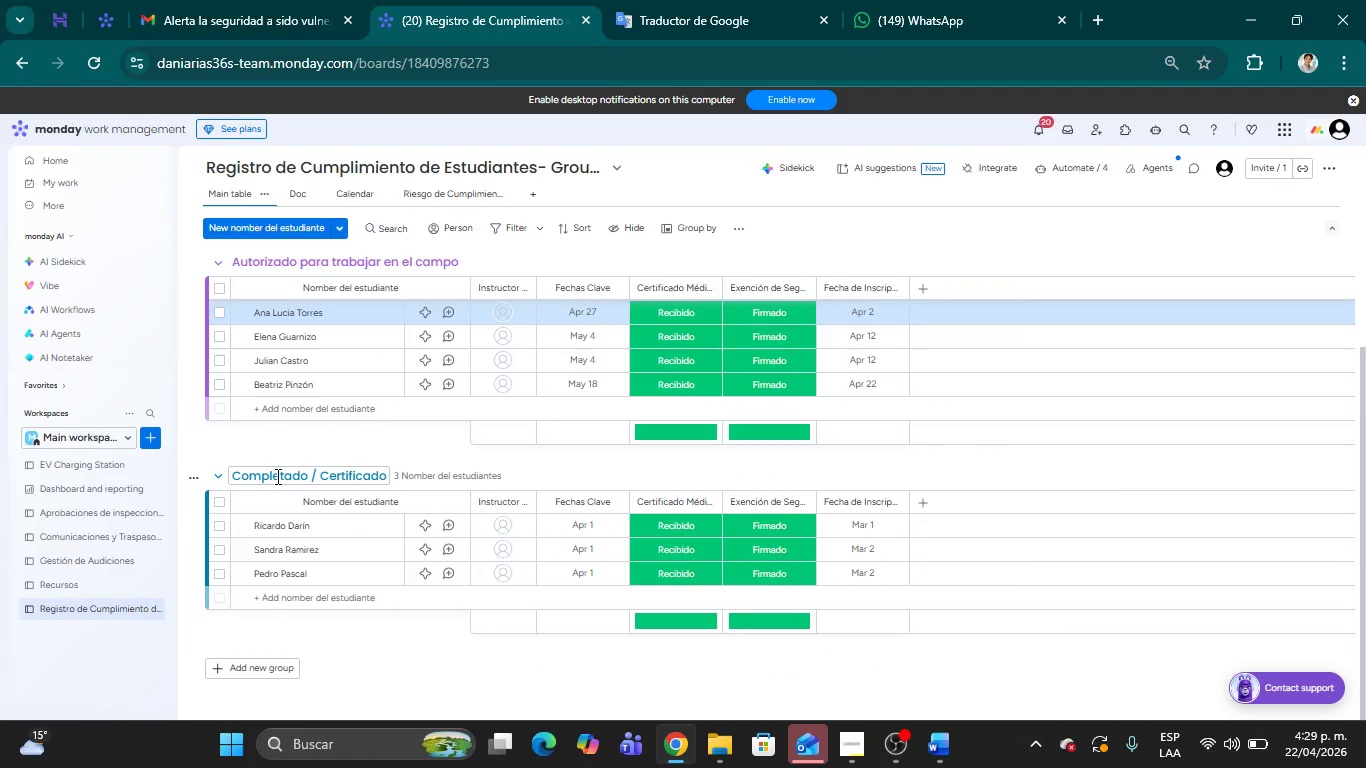 
left_click_drag(start_coordinate=[276, 476], to_coordinate=[353, 475])
 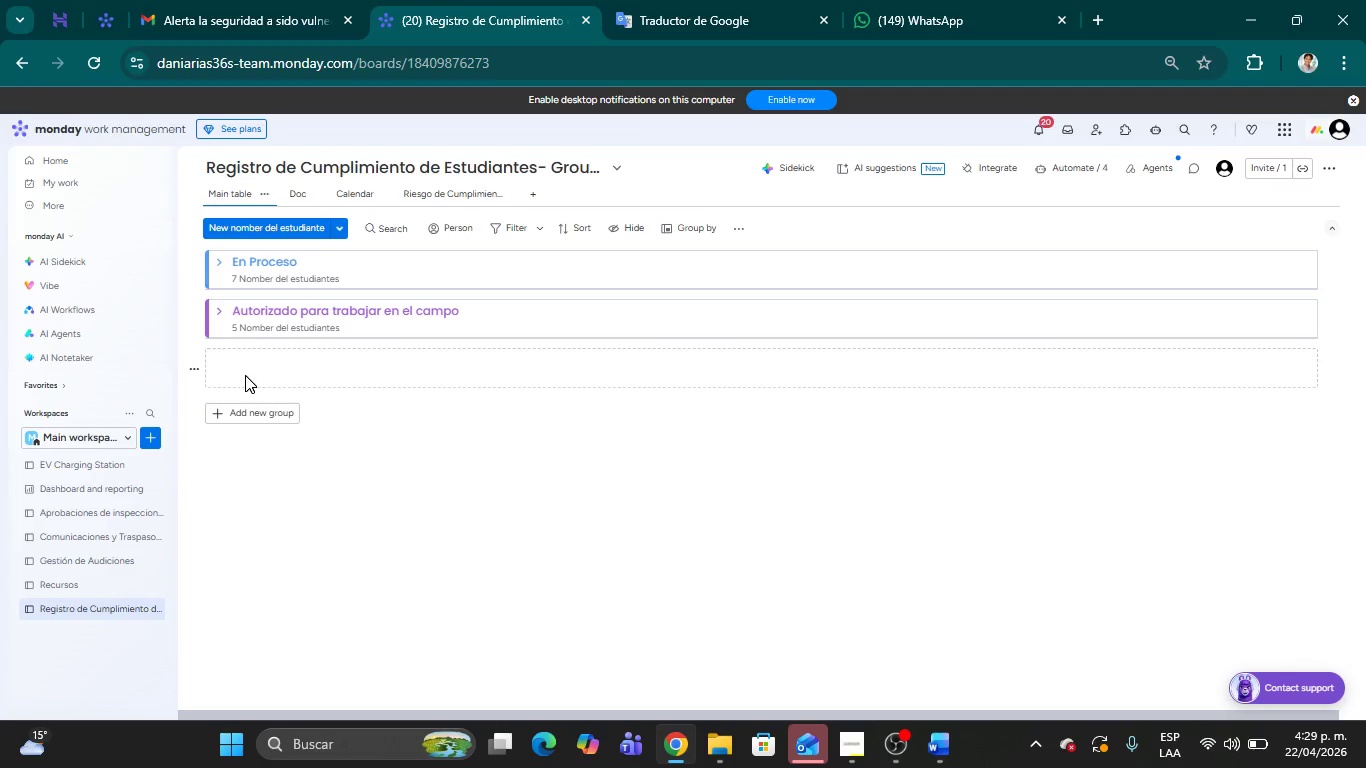 
wait(7.14)
 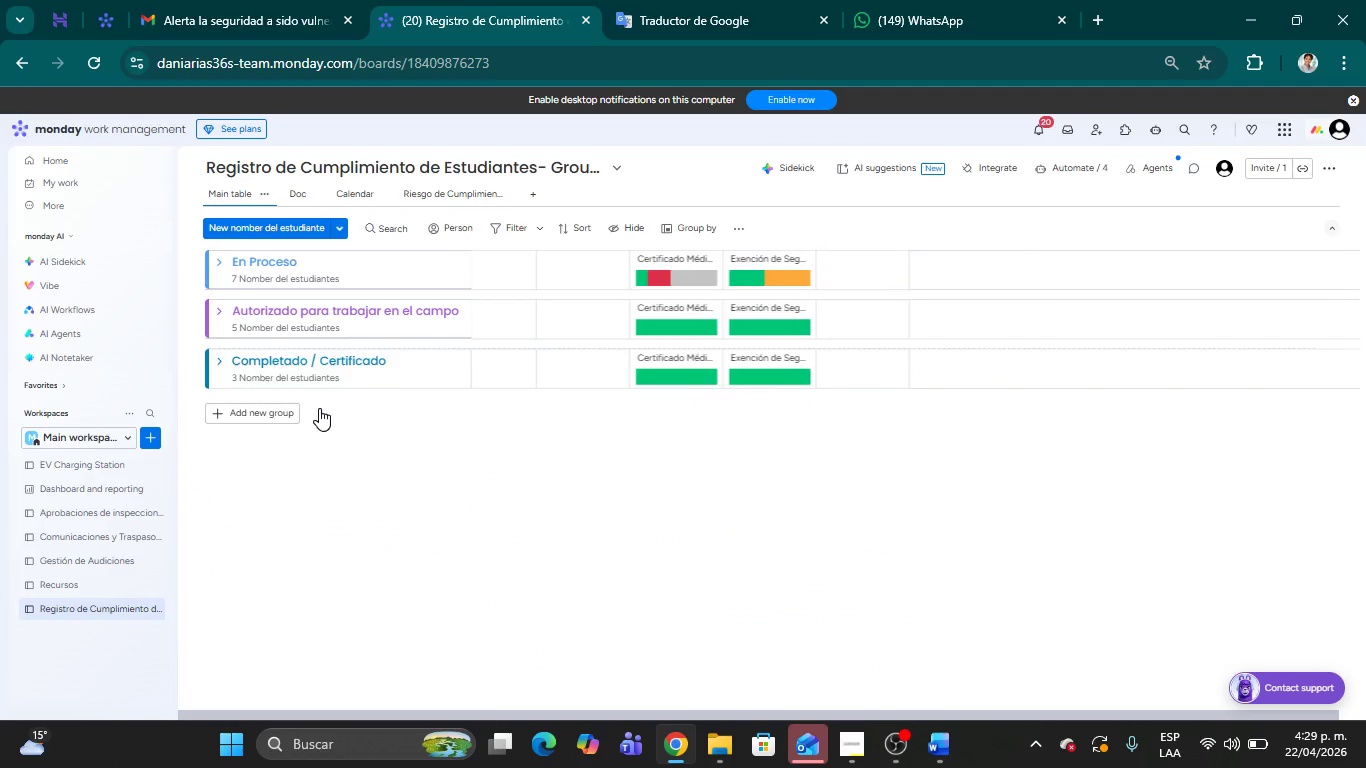 
key(Control+ControlLeft)
 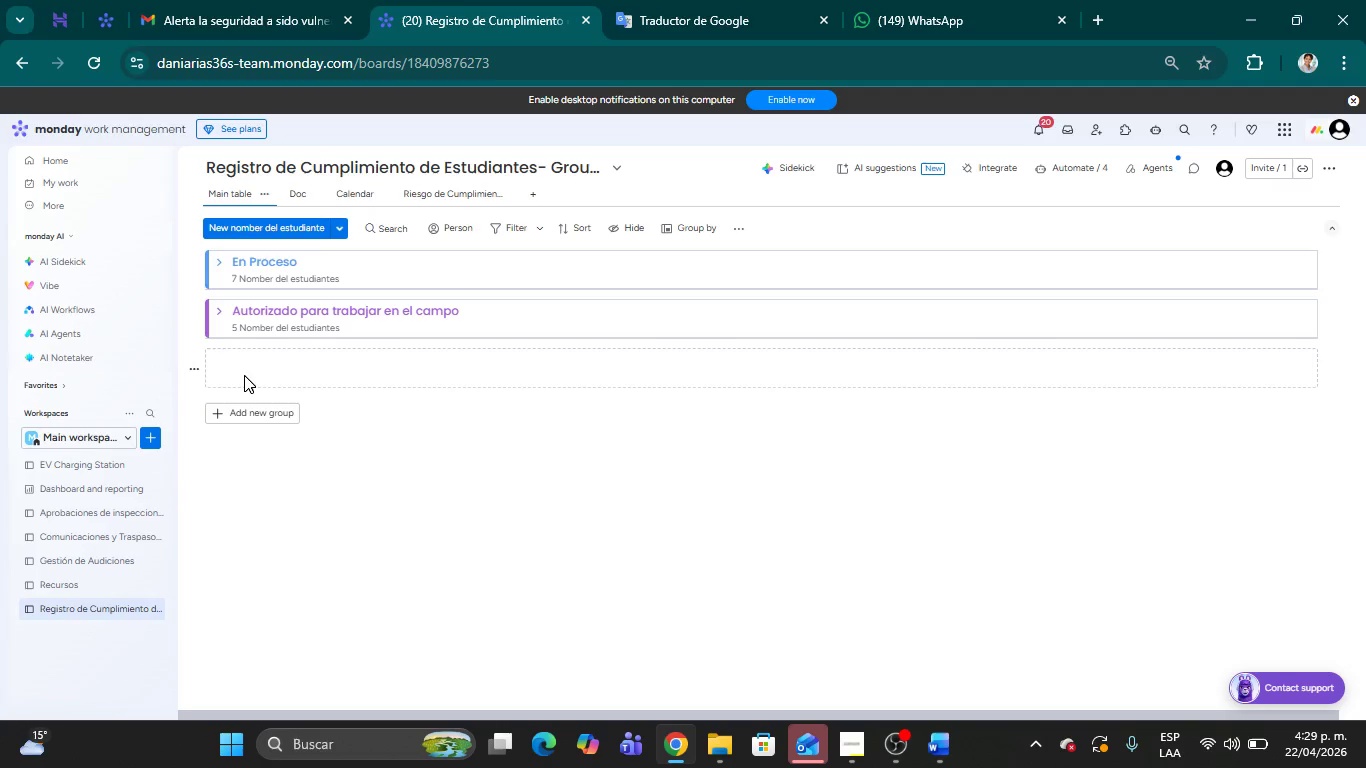 
key(Control+Z)
 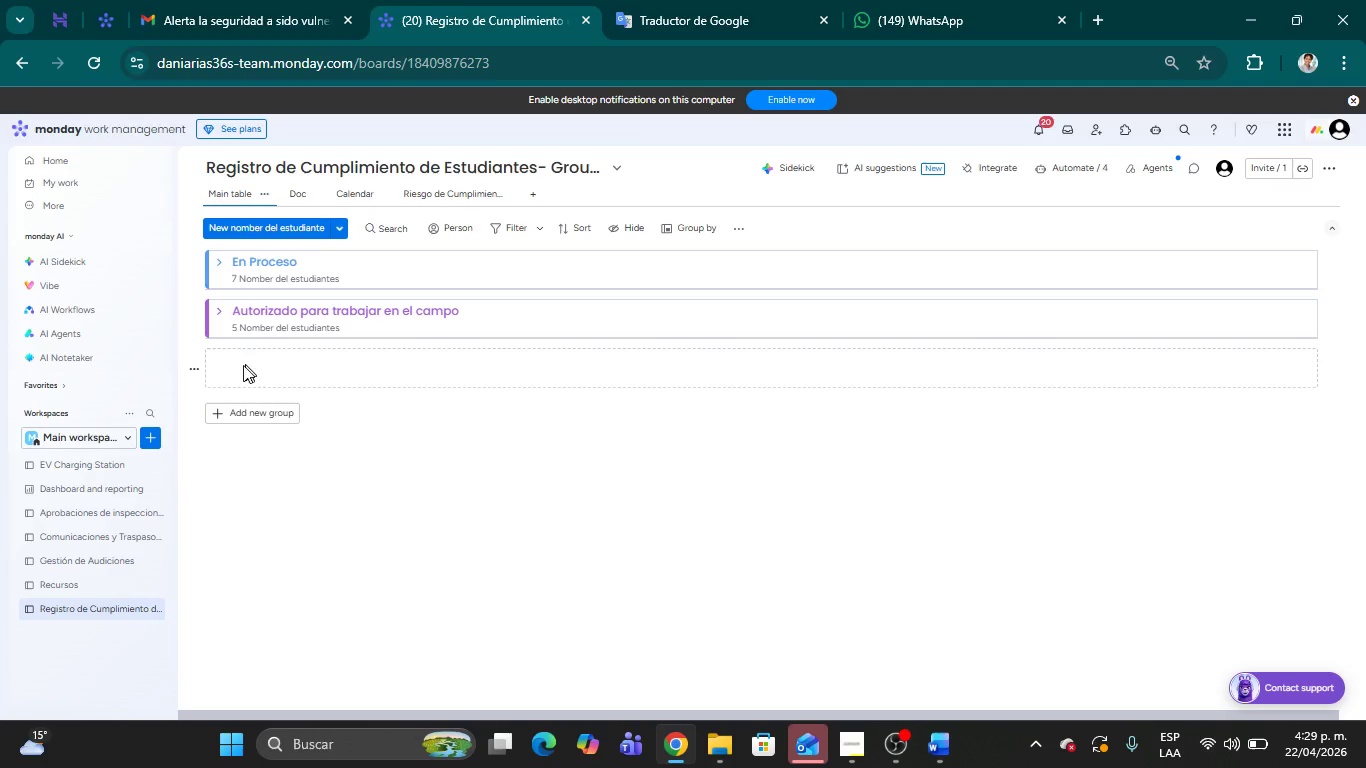 
left_click([195, 369])
 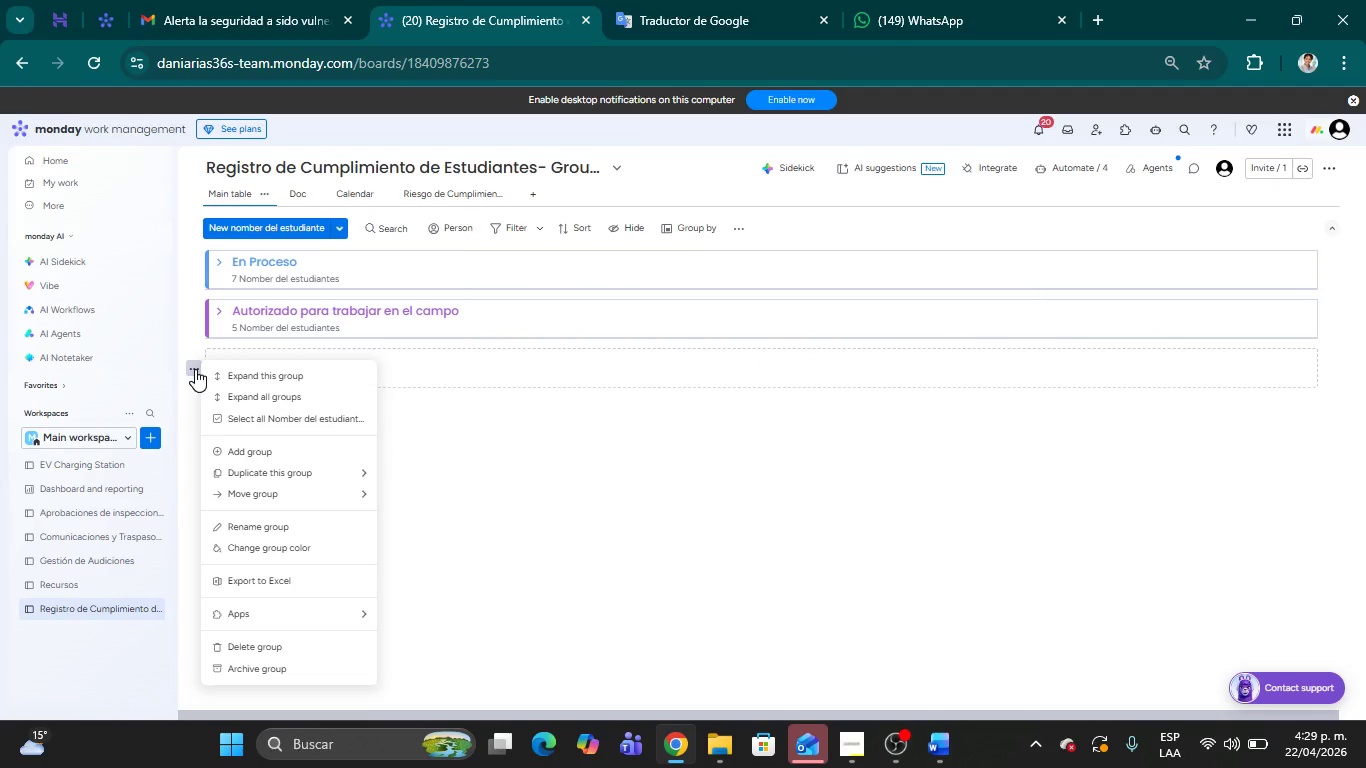 
left_click([195, 369])
 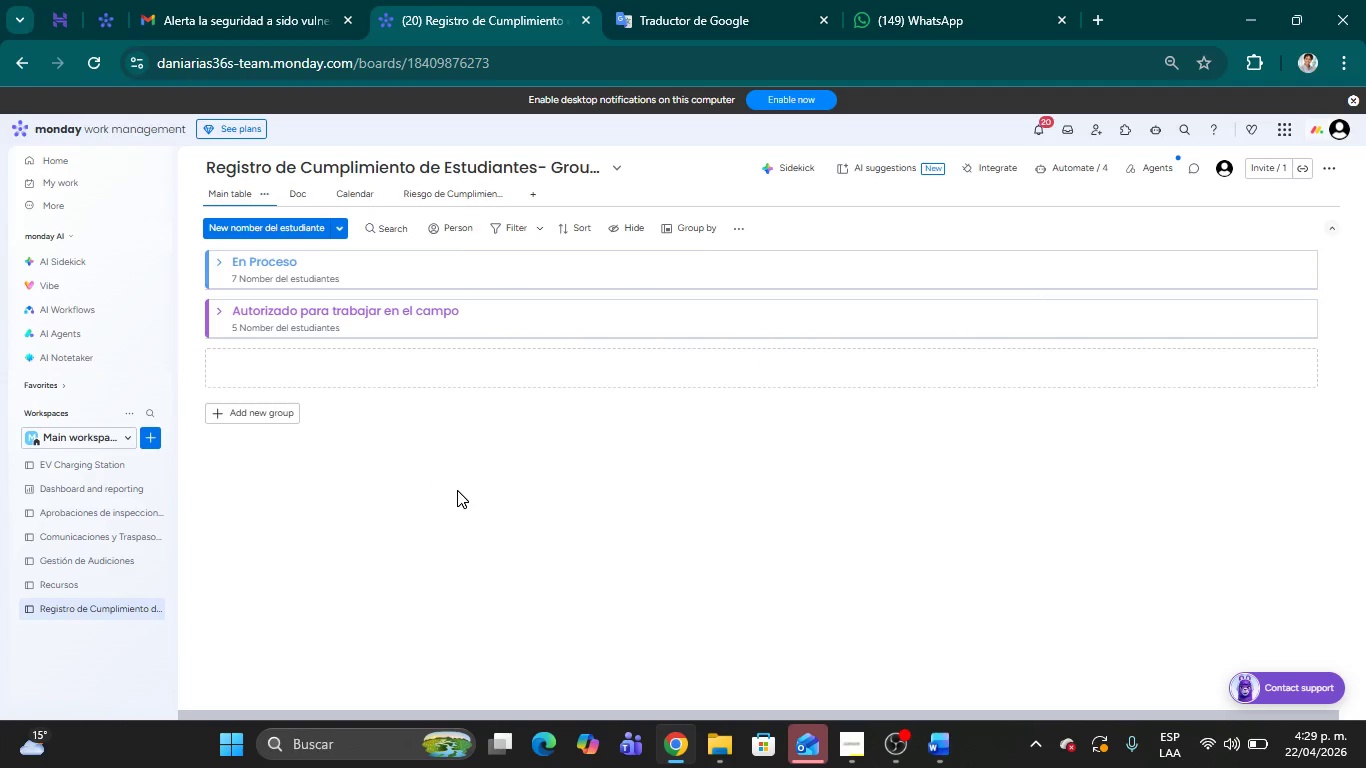 
left_click([457, 490])
 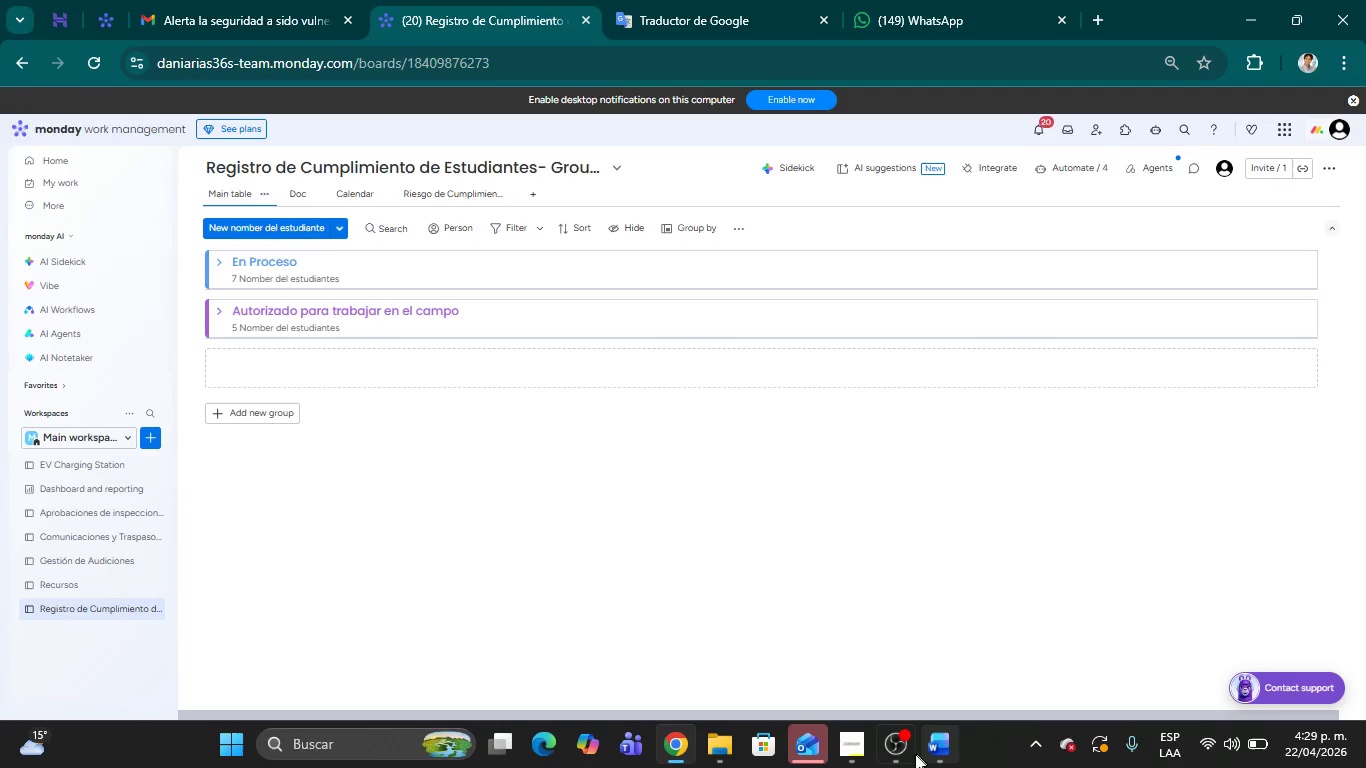 
left_click([904, 754])
 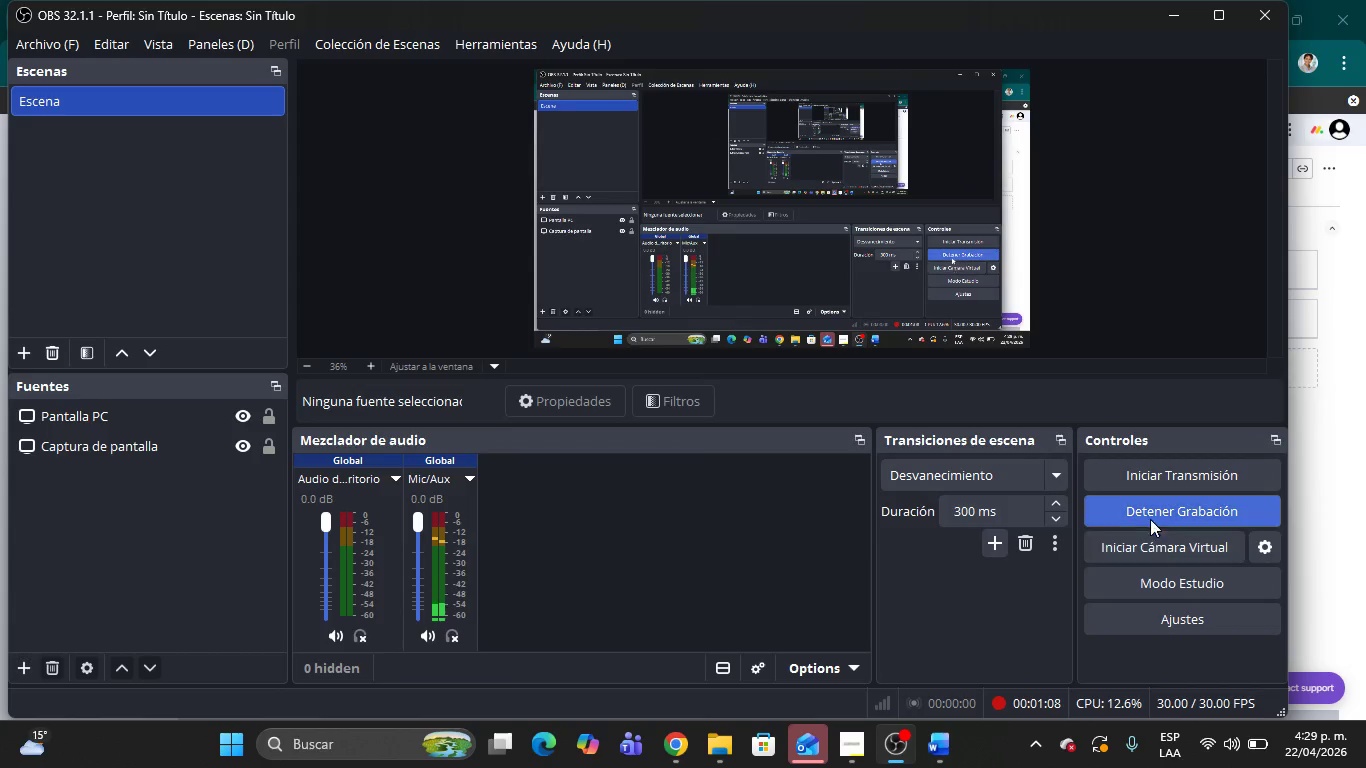 
left_click([1147, 515])
 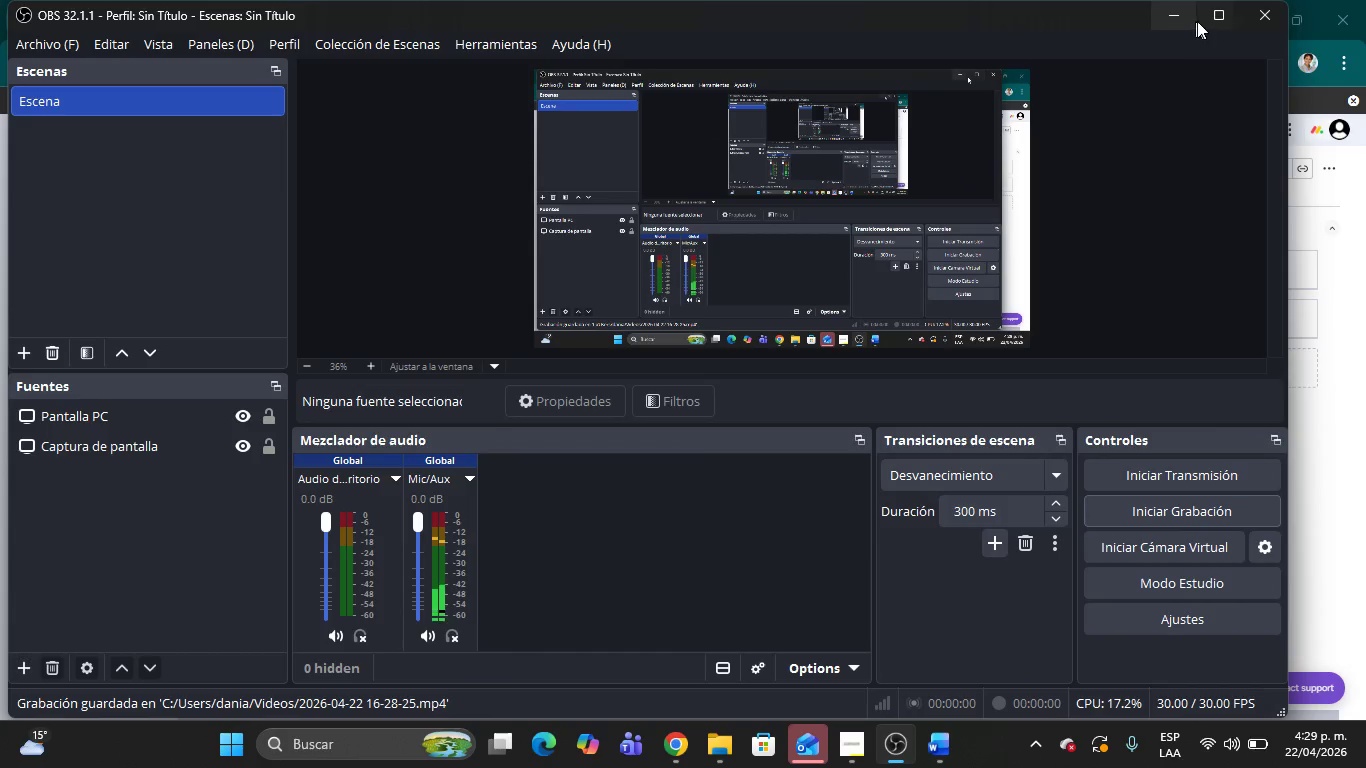 
left_click([1179, 18])
 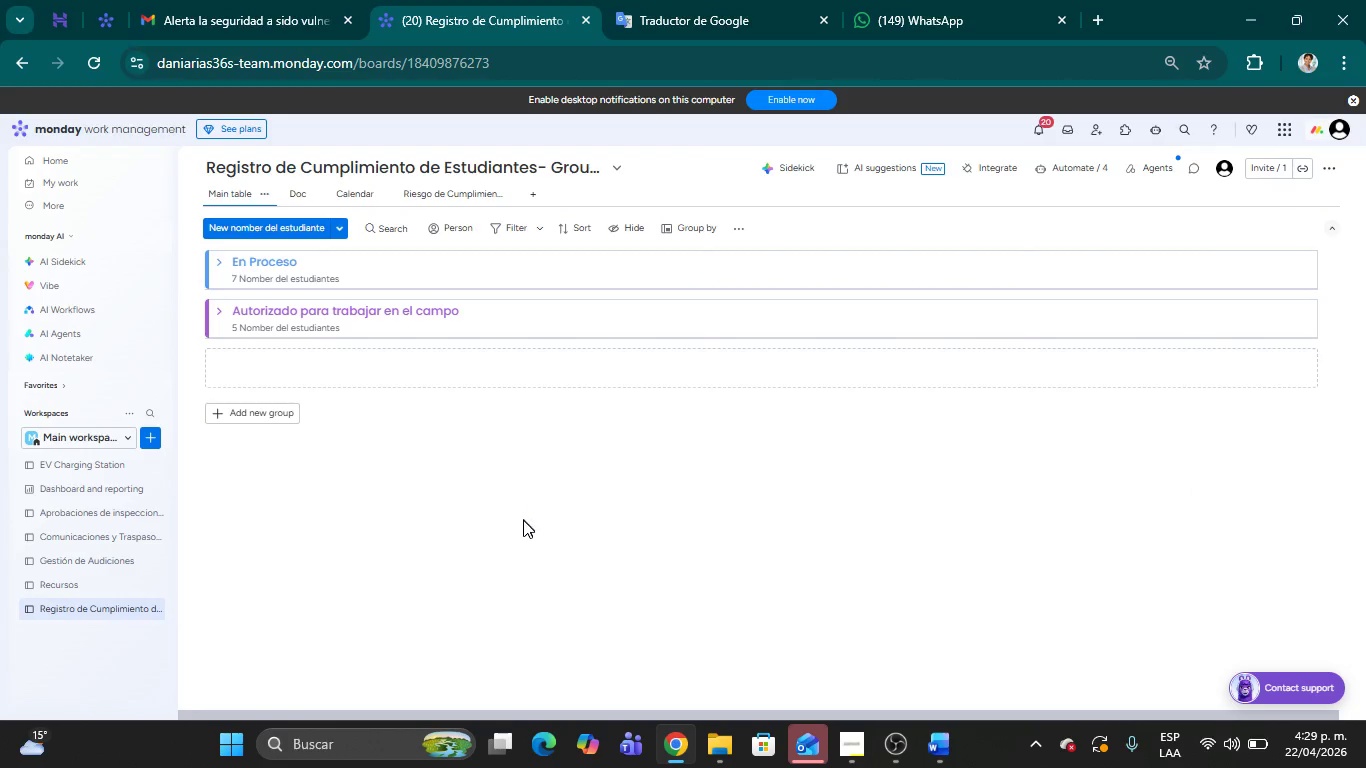 
left_click([522, 520])
 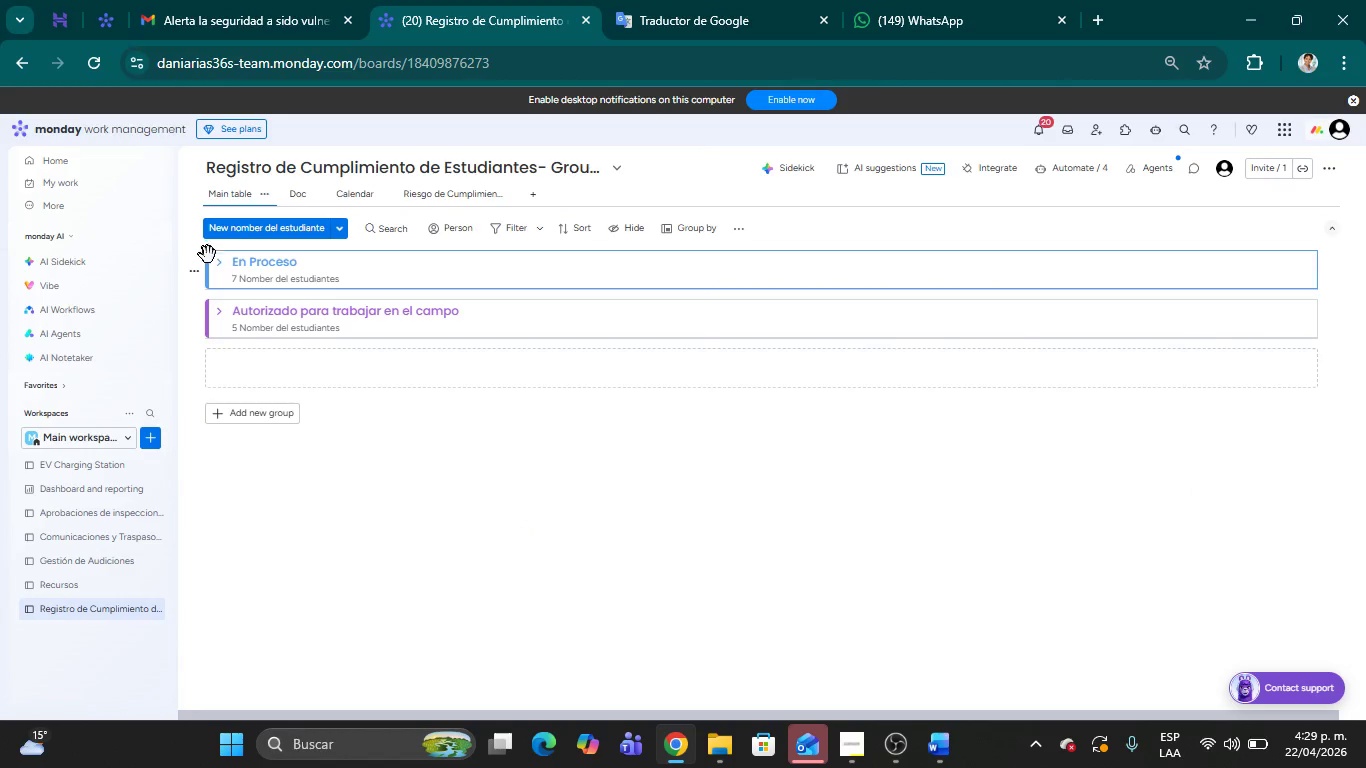 
left_click([217, 264])
 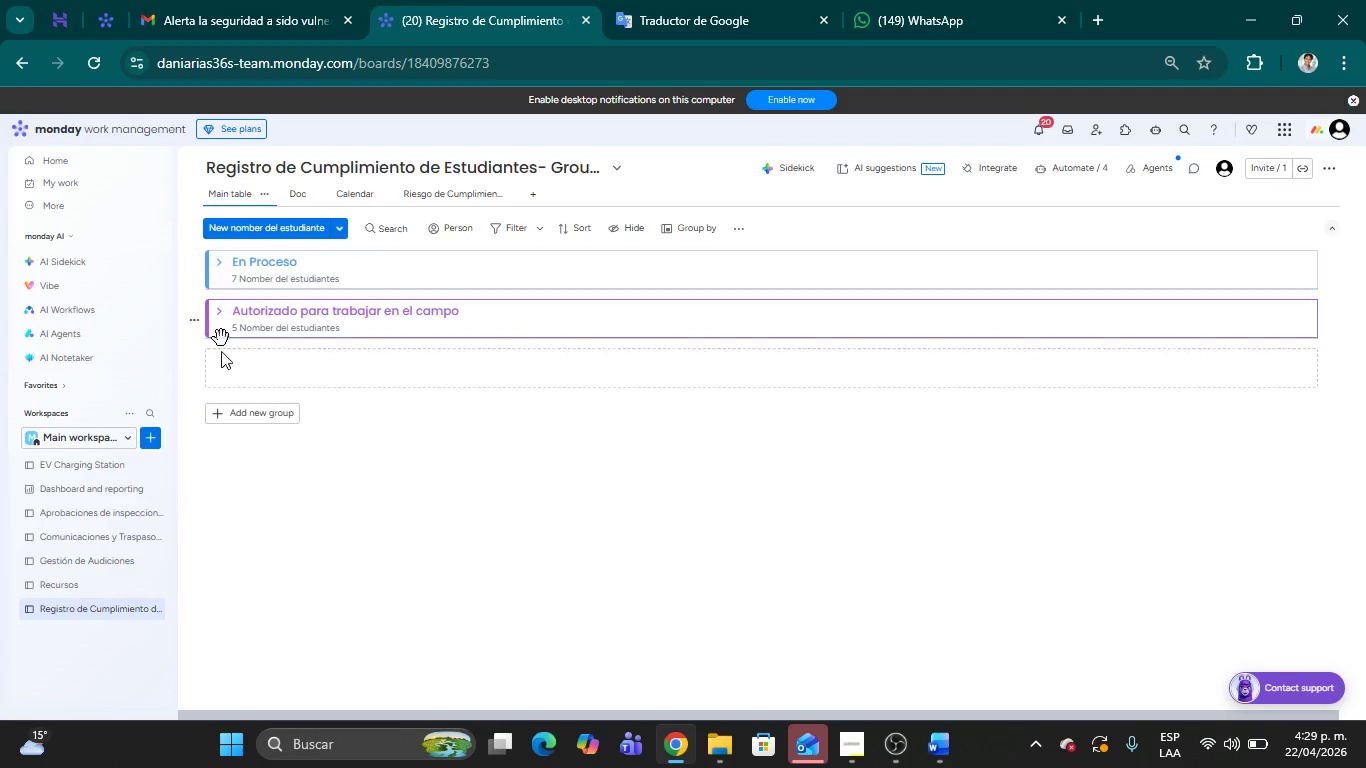 
left_click([196, 373])
 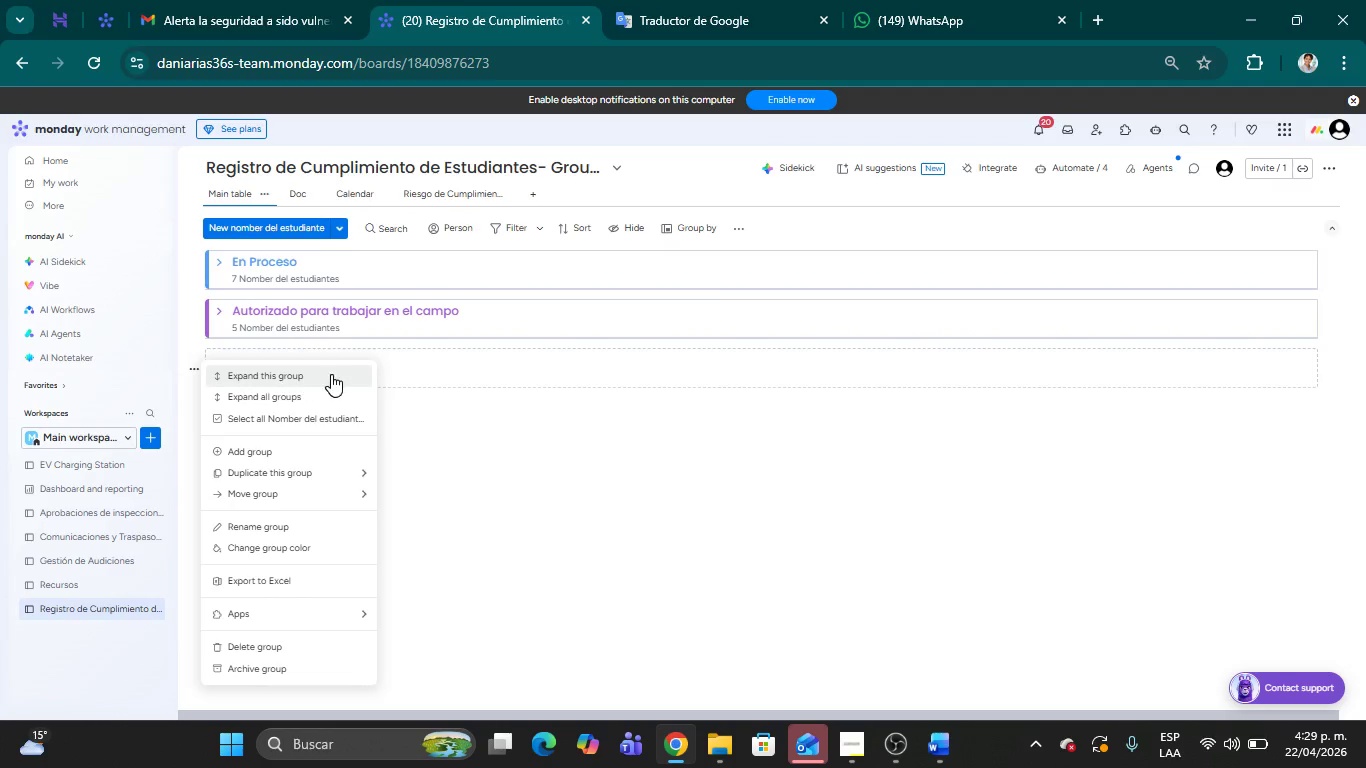 
wait(8.3)
 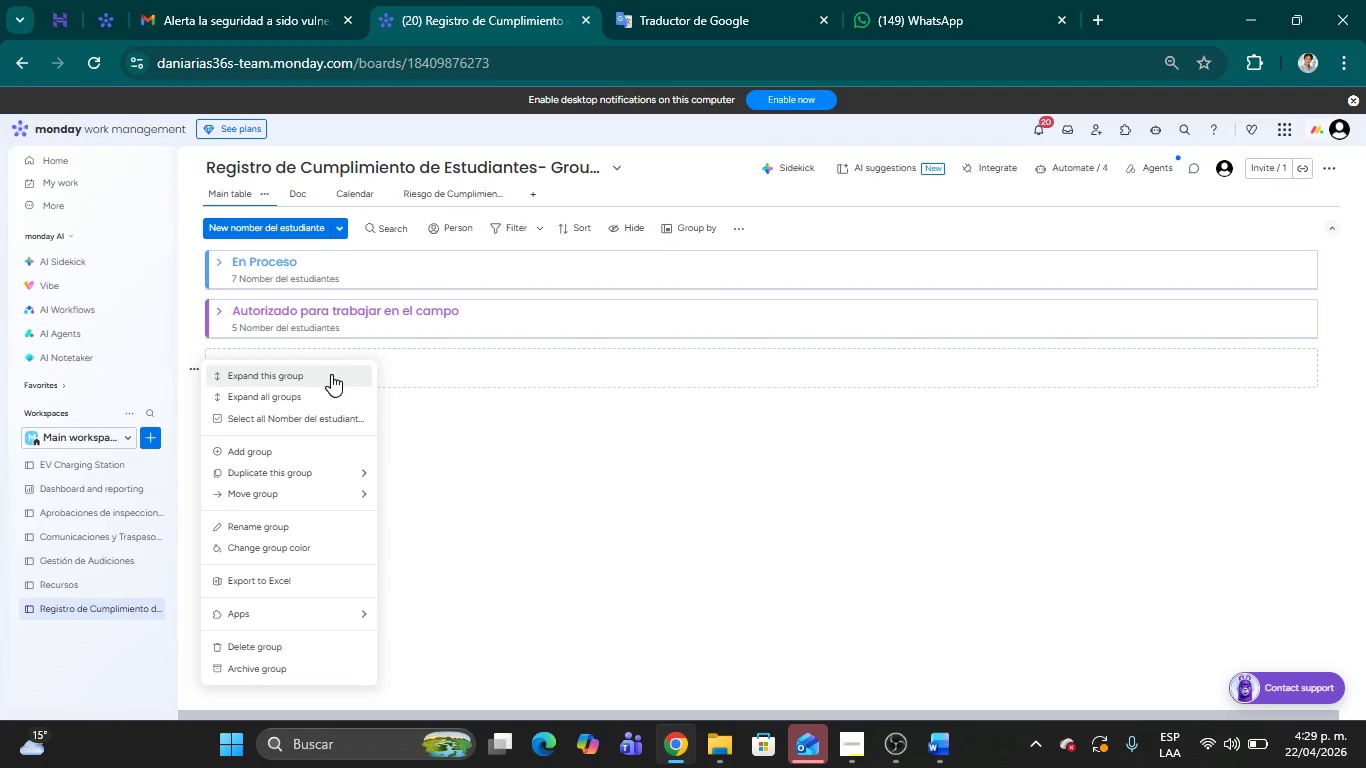 
left_click([540, 529])
 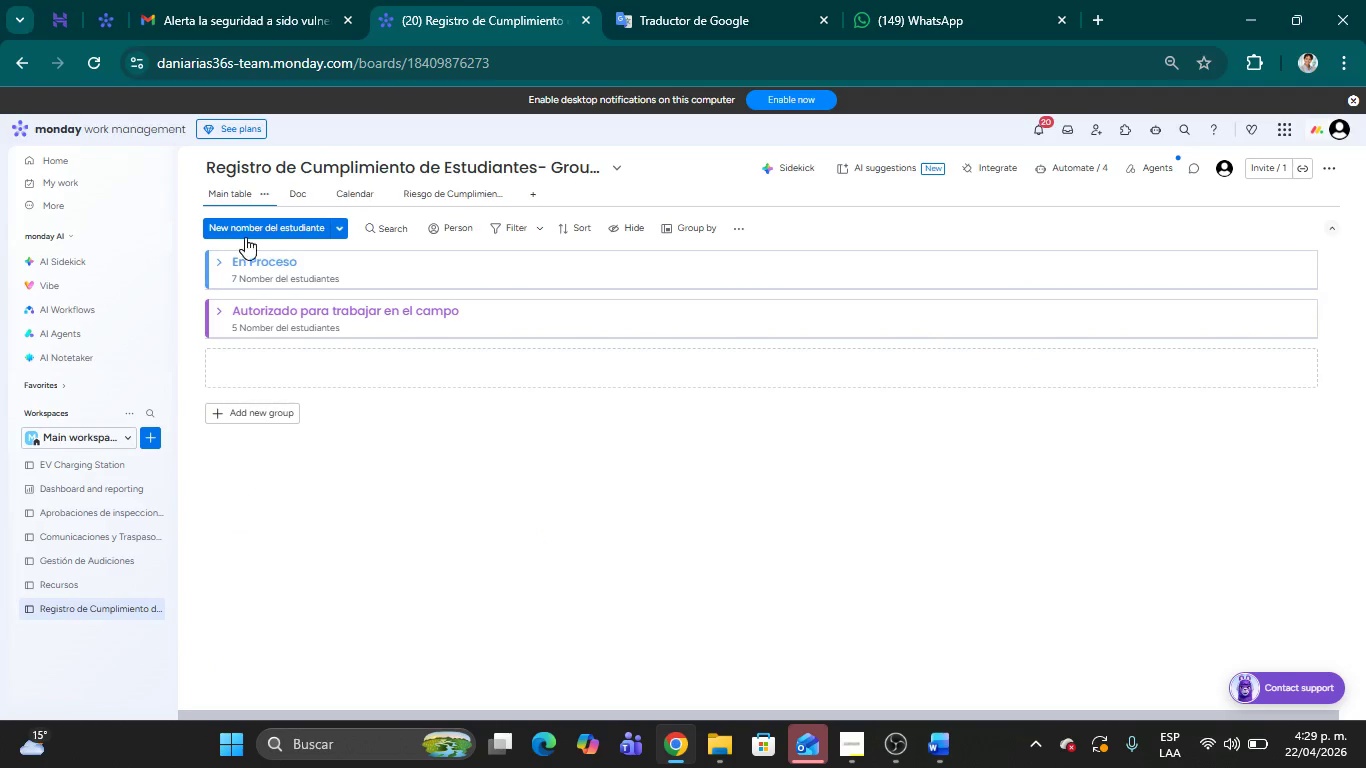 
left_click([234, 192])
 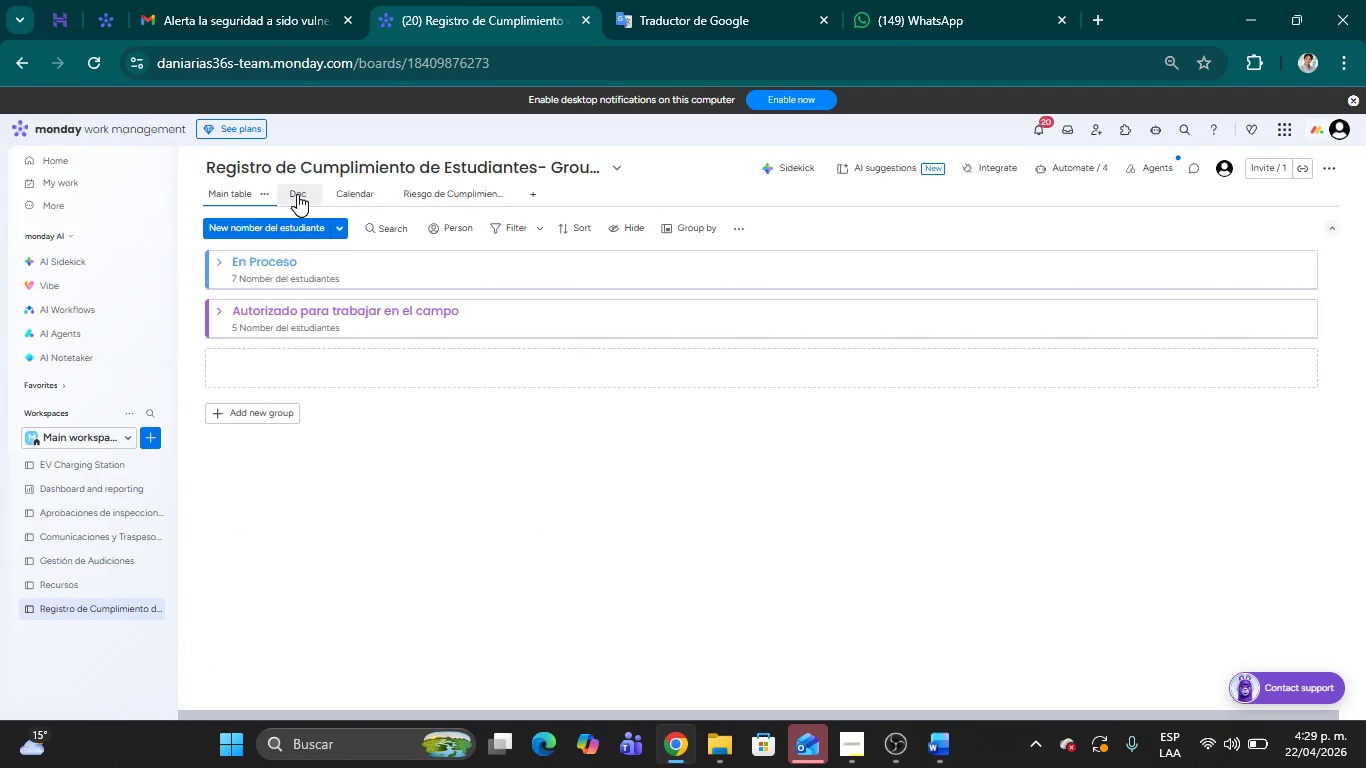 
left_click([297, 194])
 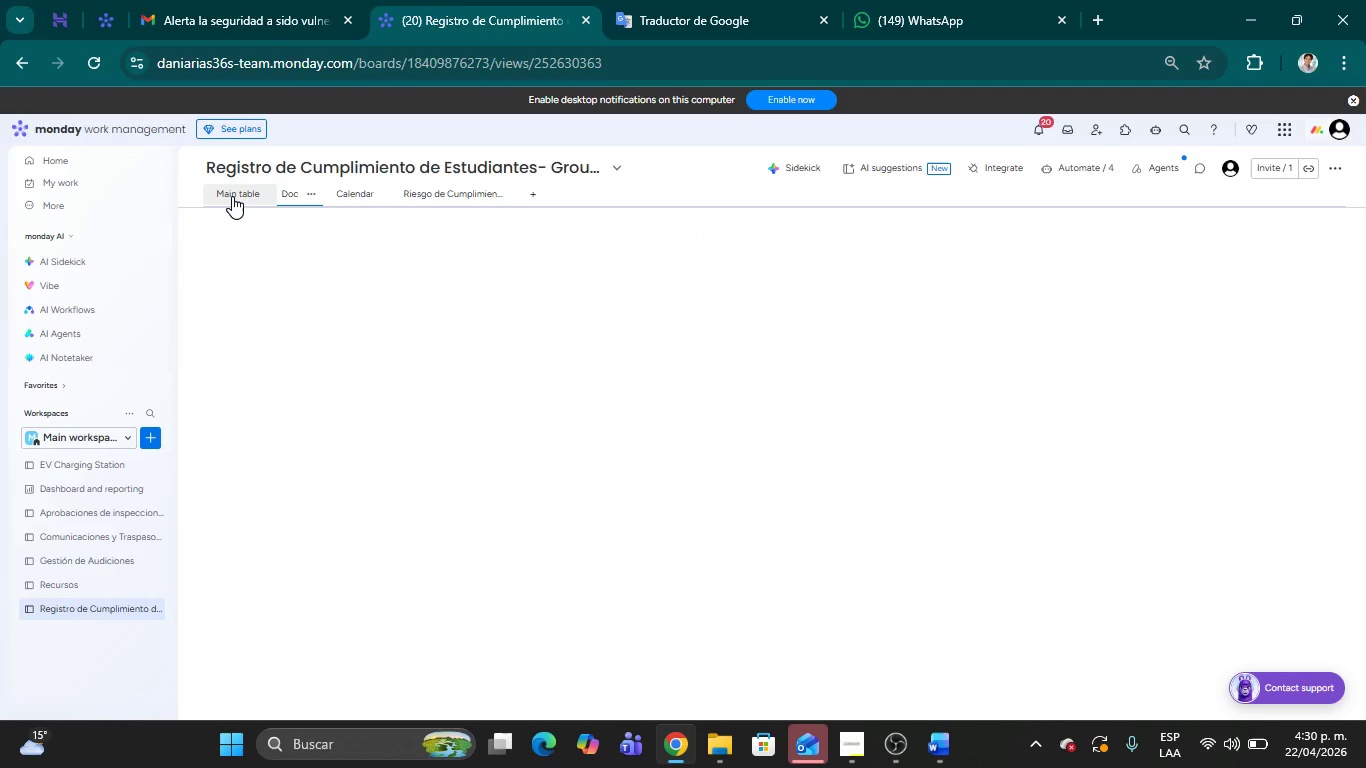 
left_click([232, 196])
 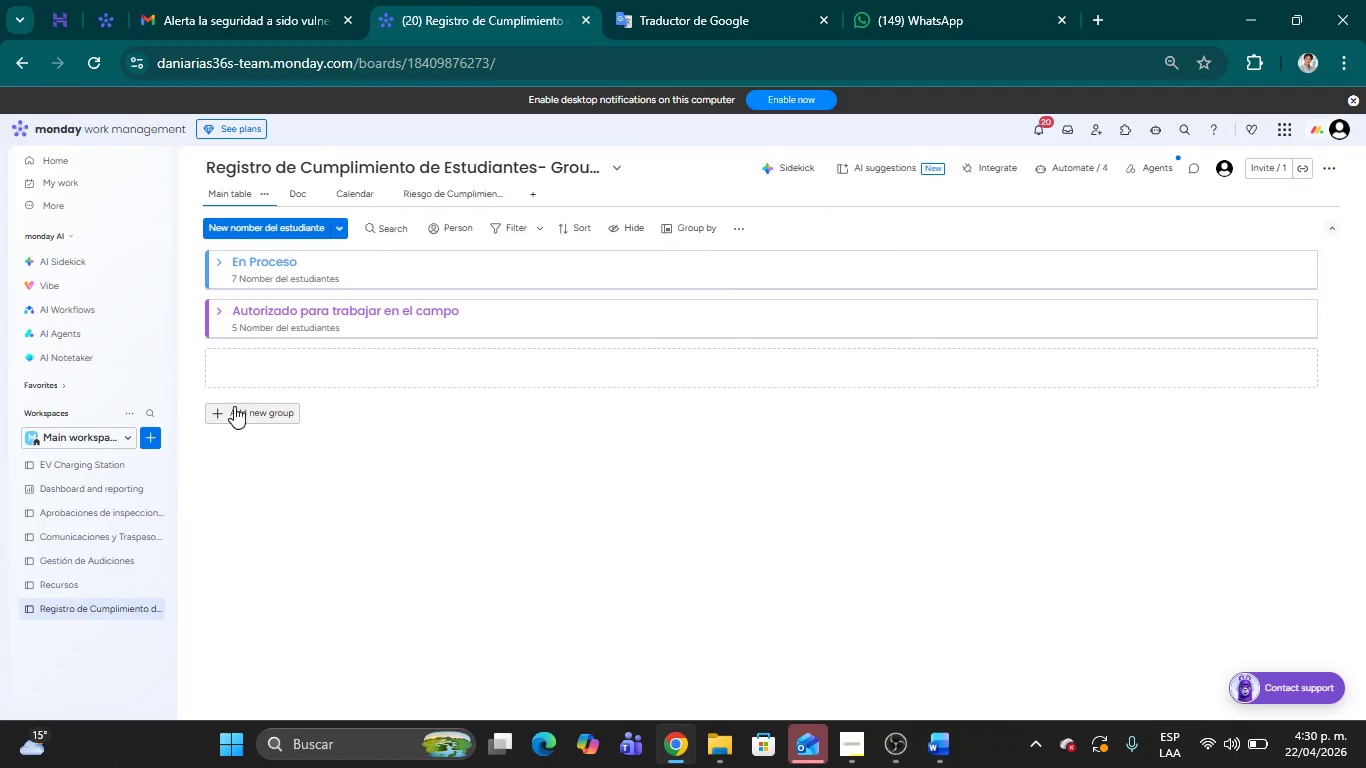 
wait(10.0)
 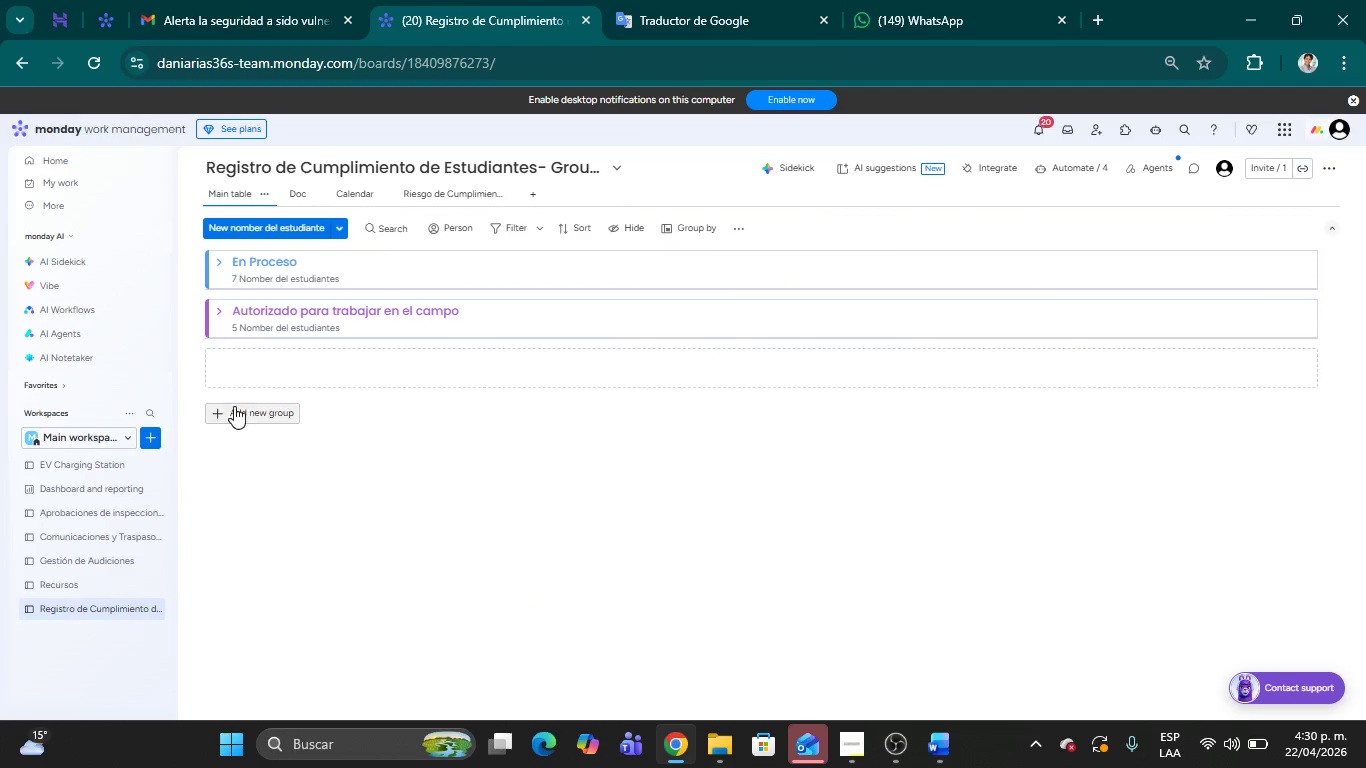 
double_click([247, 260])
 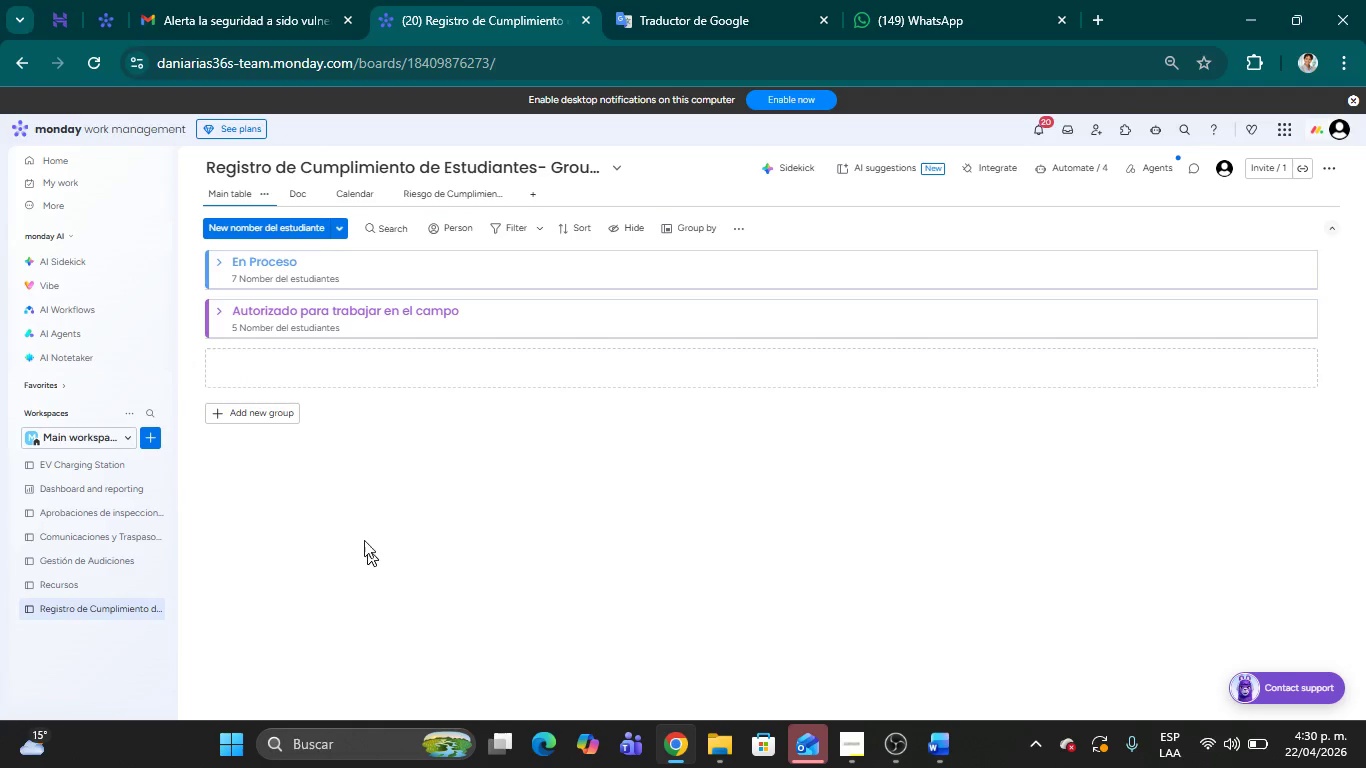 
left_click([231, 277])
 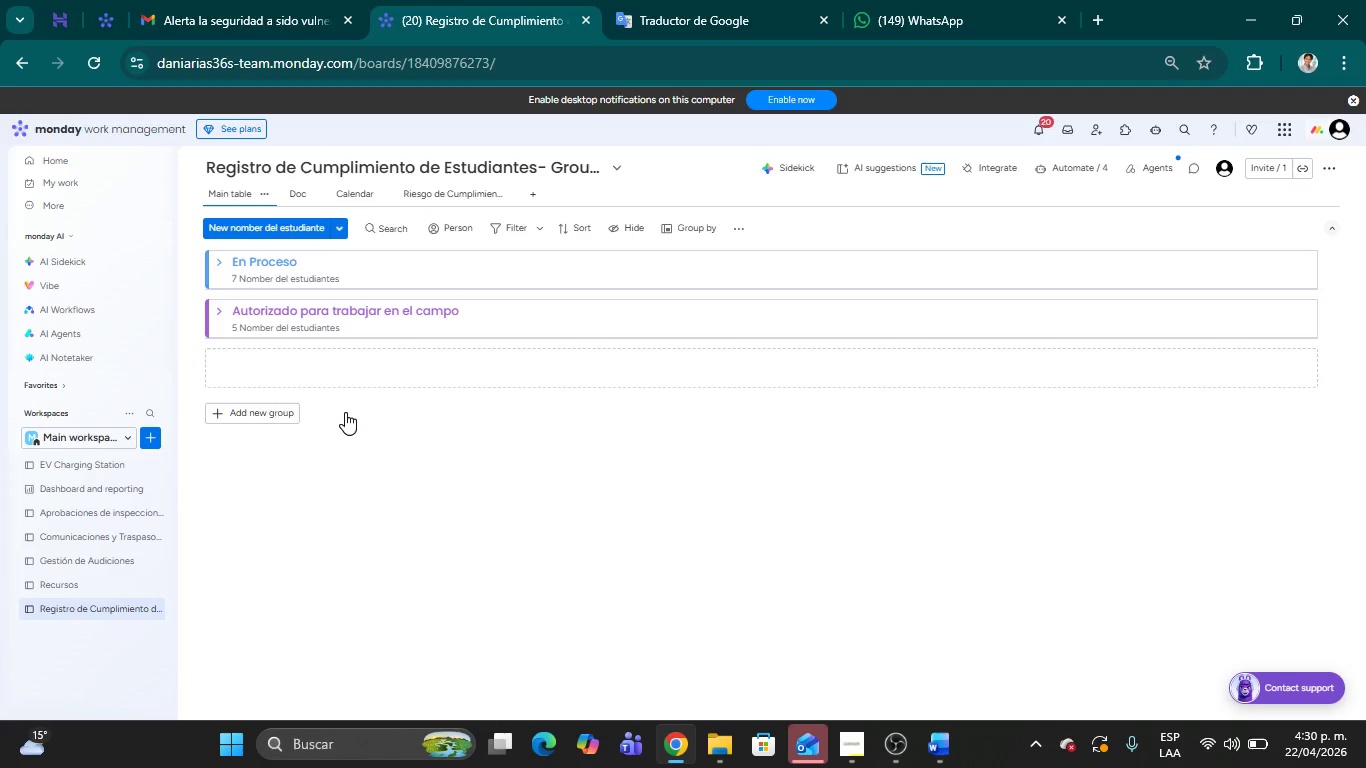 
wait(12.61)
 